 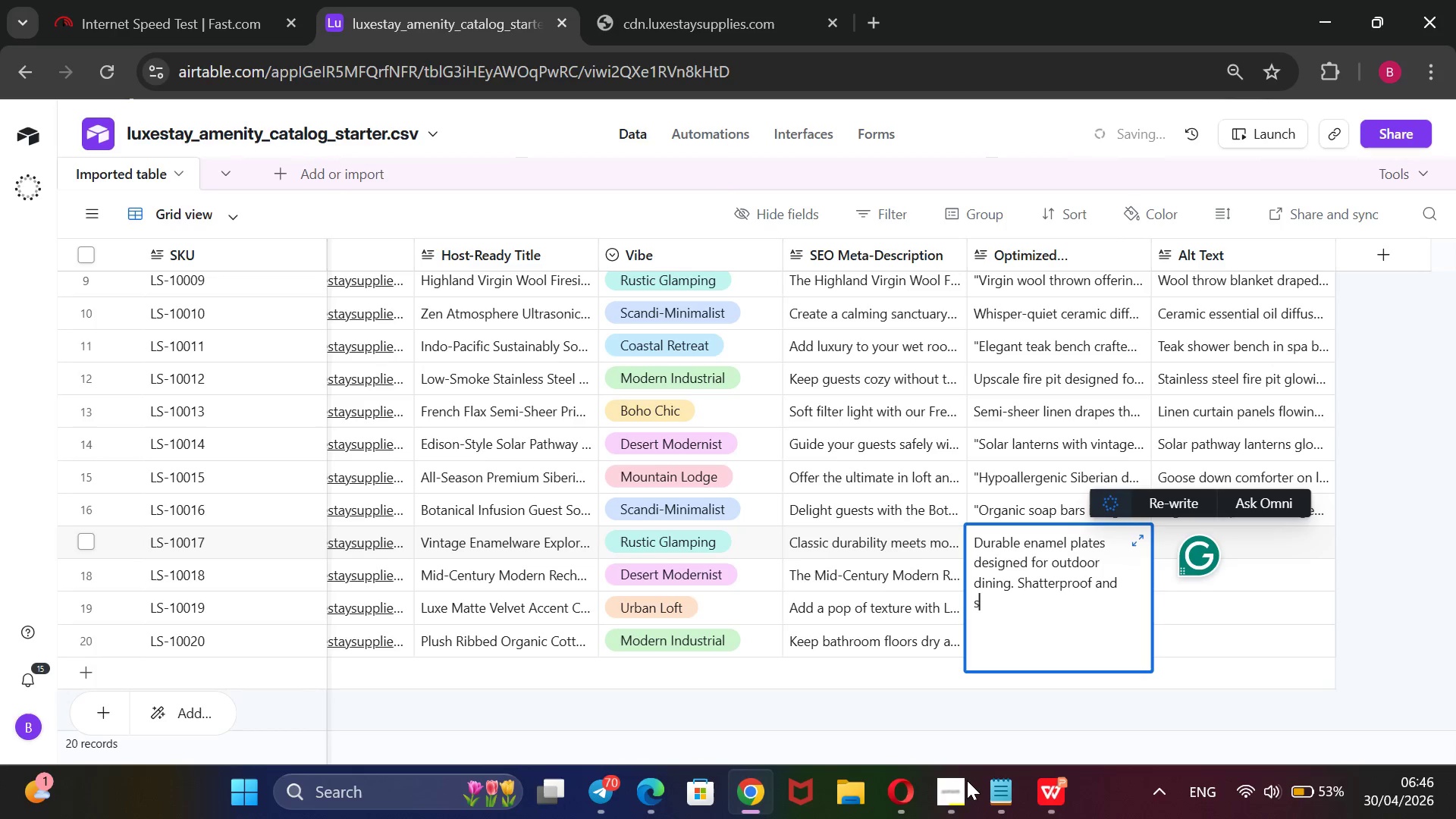 
hold_key(key=ShiftRight, duration=0.36)
 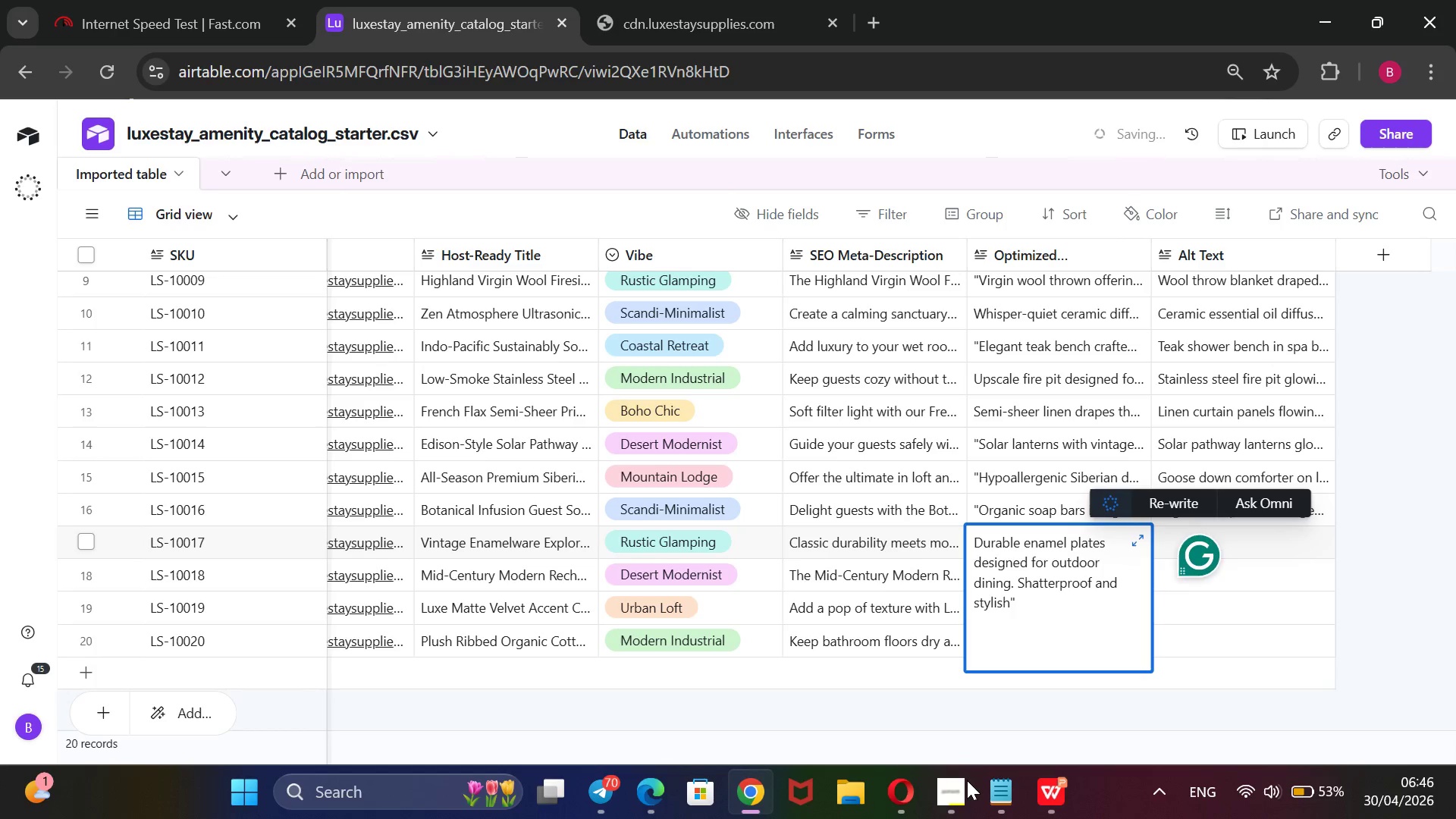 
hold_key(key=ArrowUp, duration=1.02)
 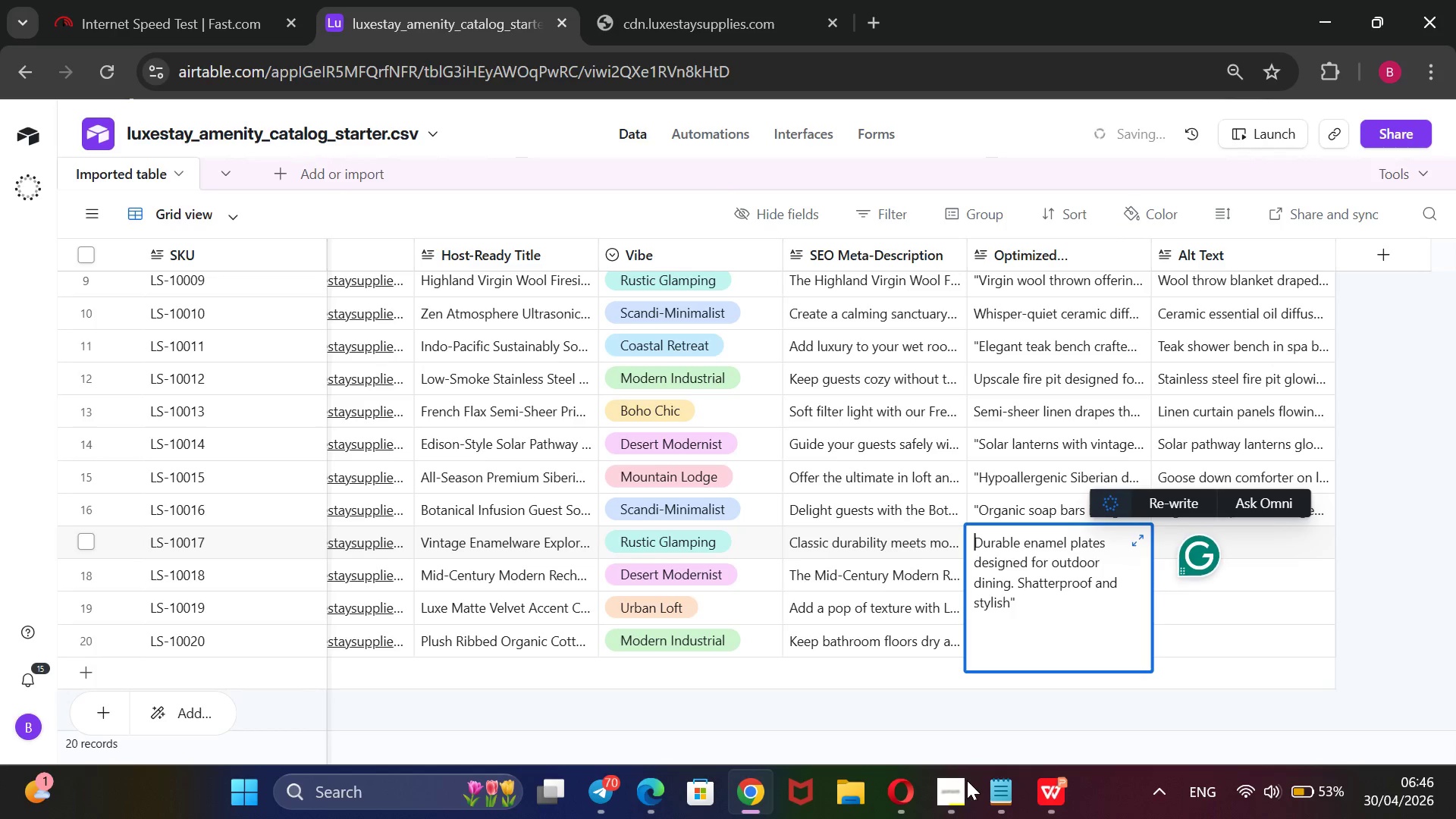 
hold_key(key=ShiftRight, duration=0.48)
 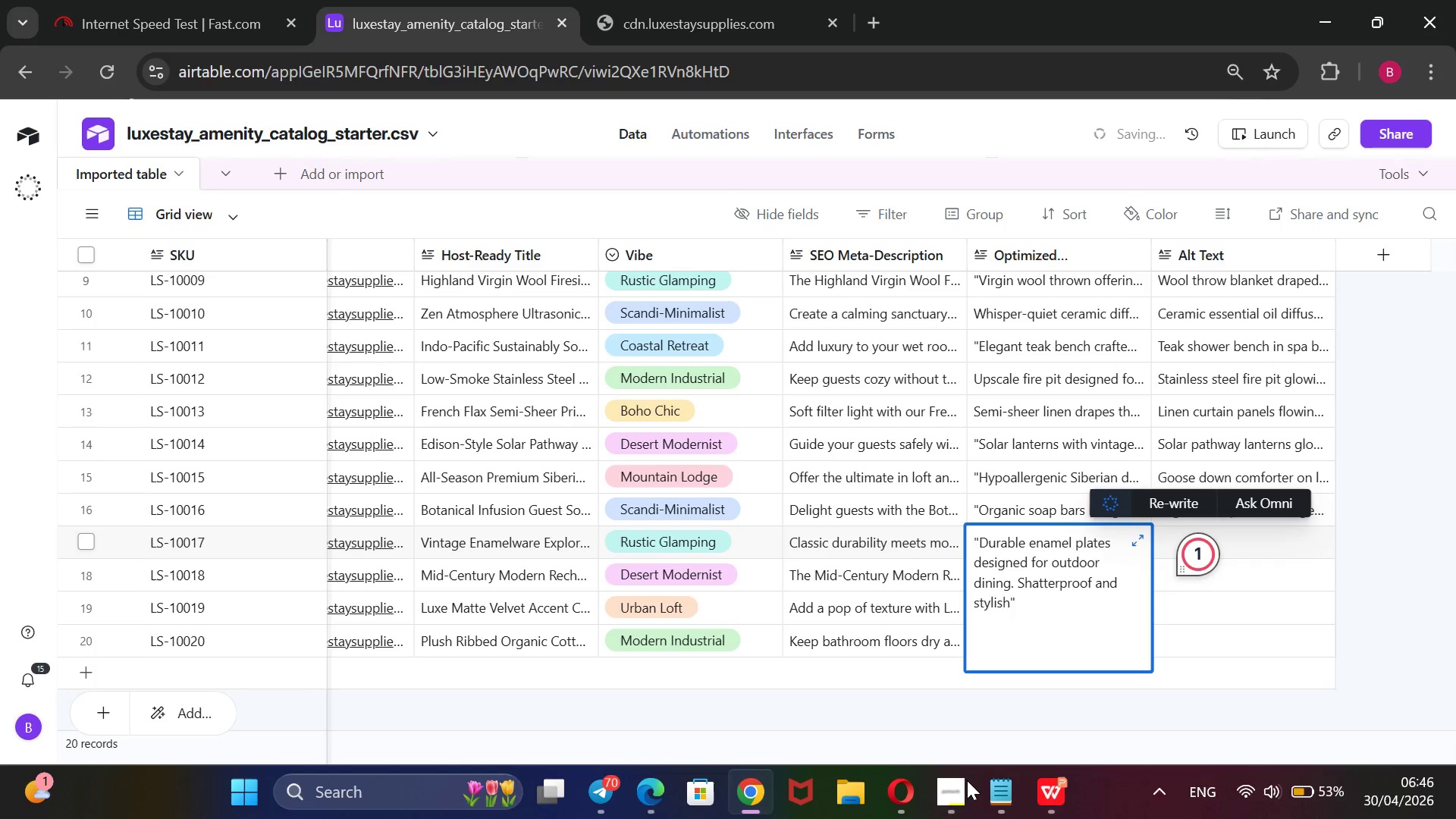 
key(ArrowLeft)
 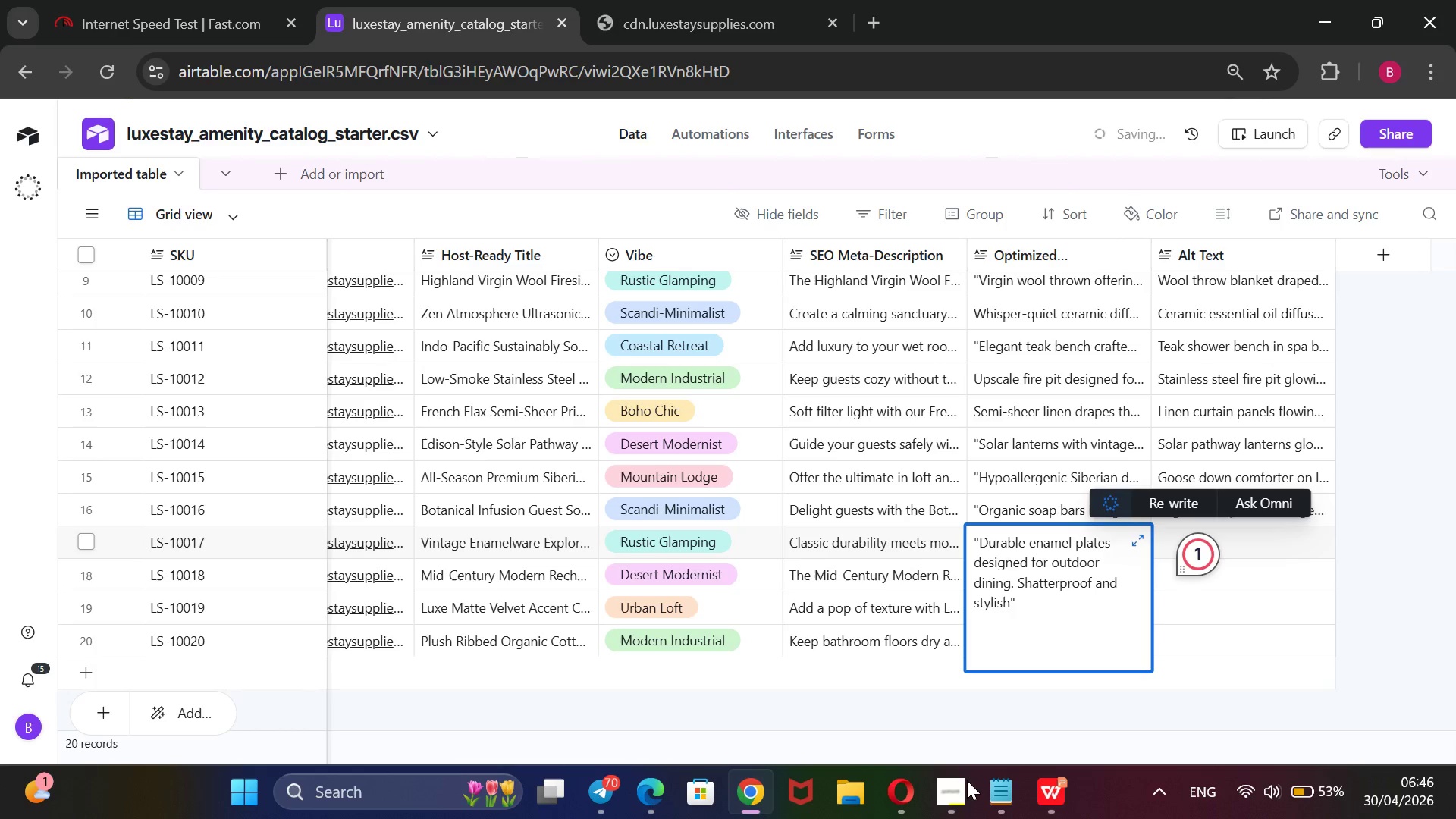 
key(ArrowDown)
 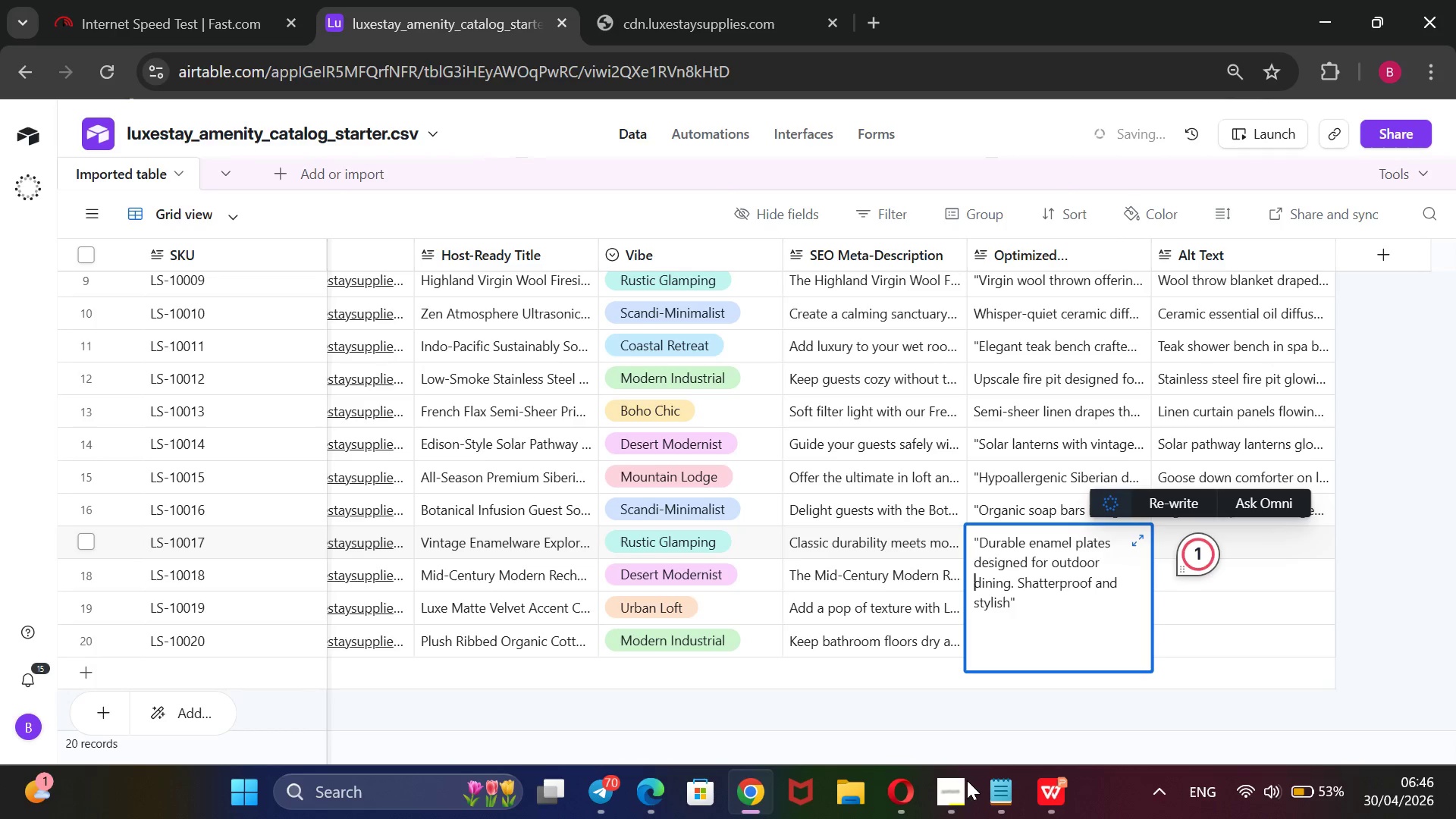 
key(ArrowDown)
 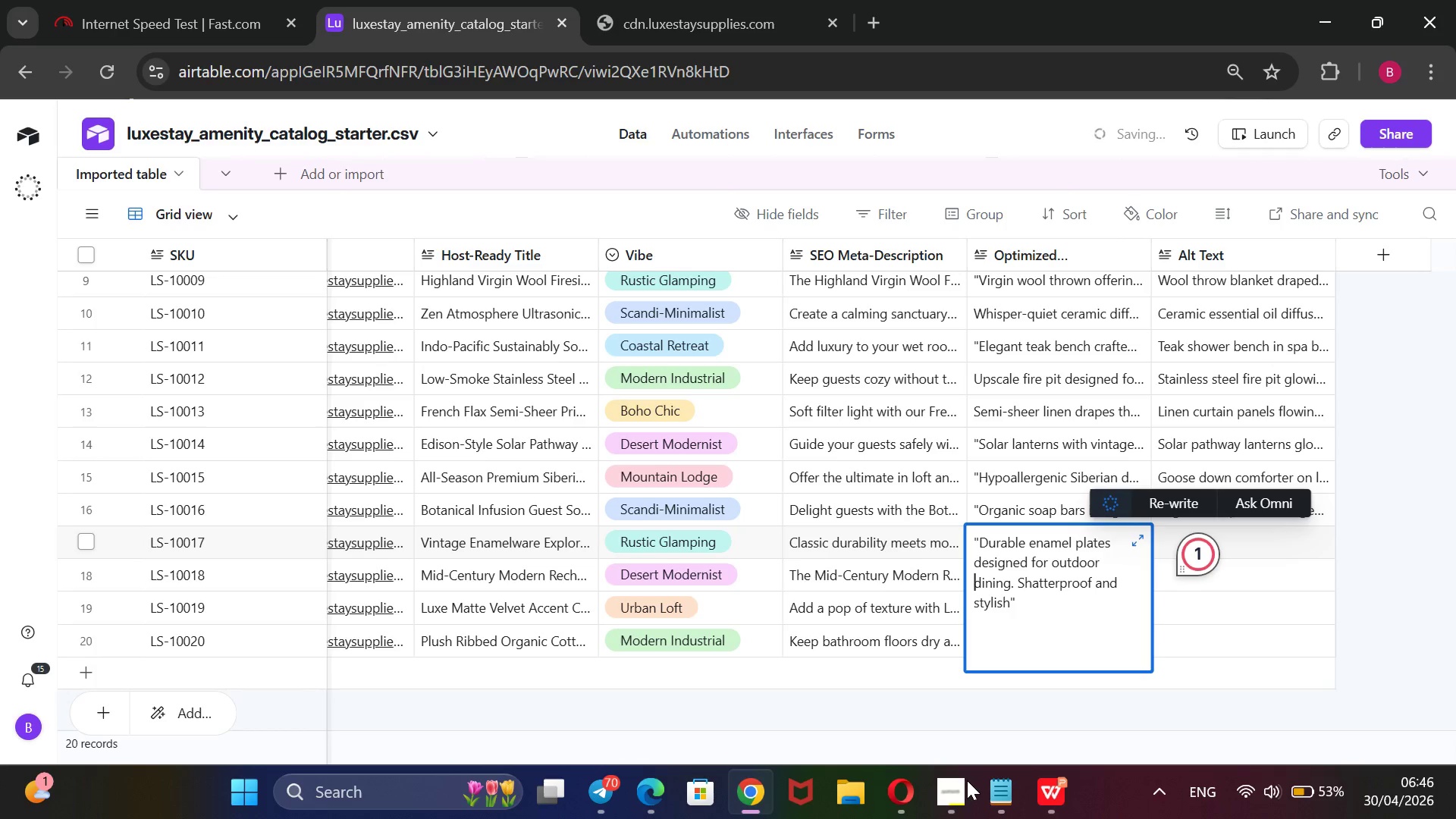 
key(ArrowRight)
 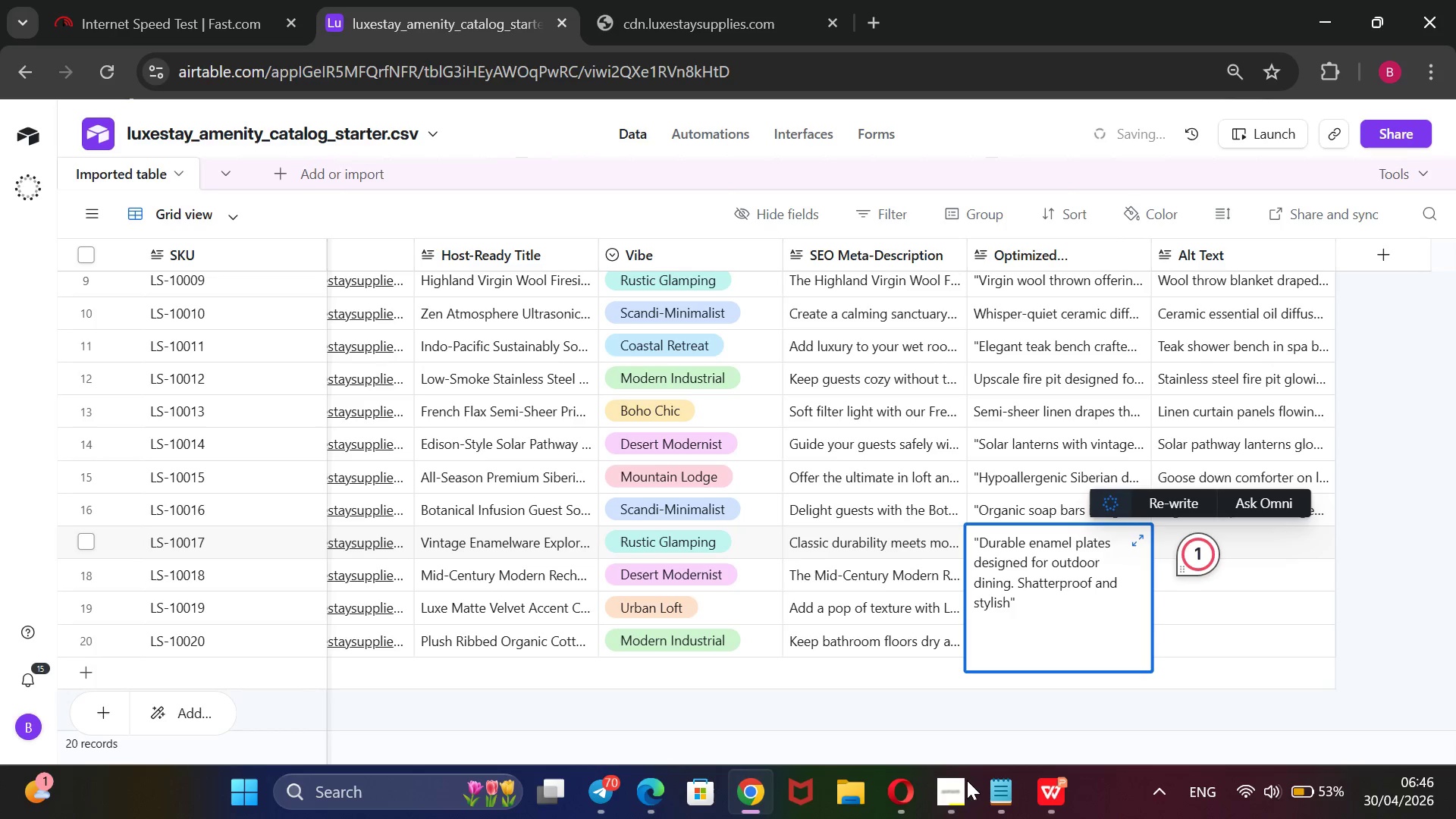 
key(ArrowDown)
 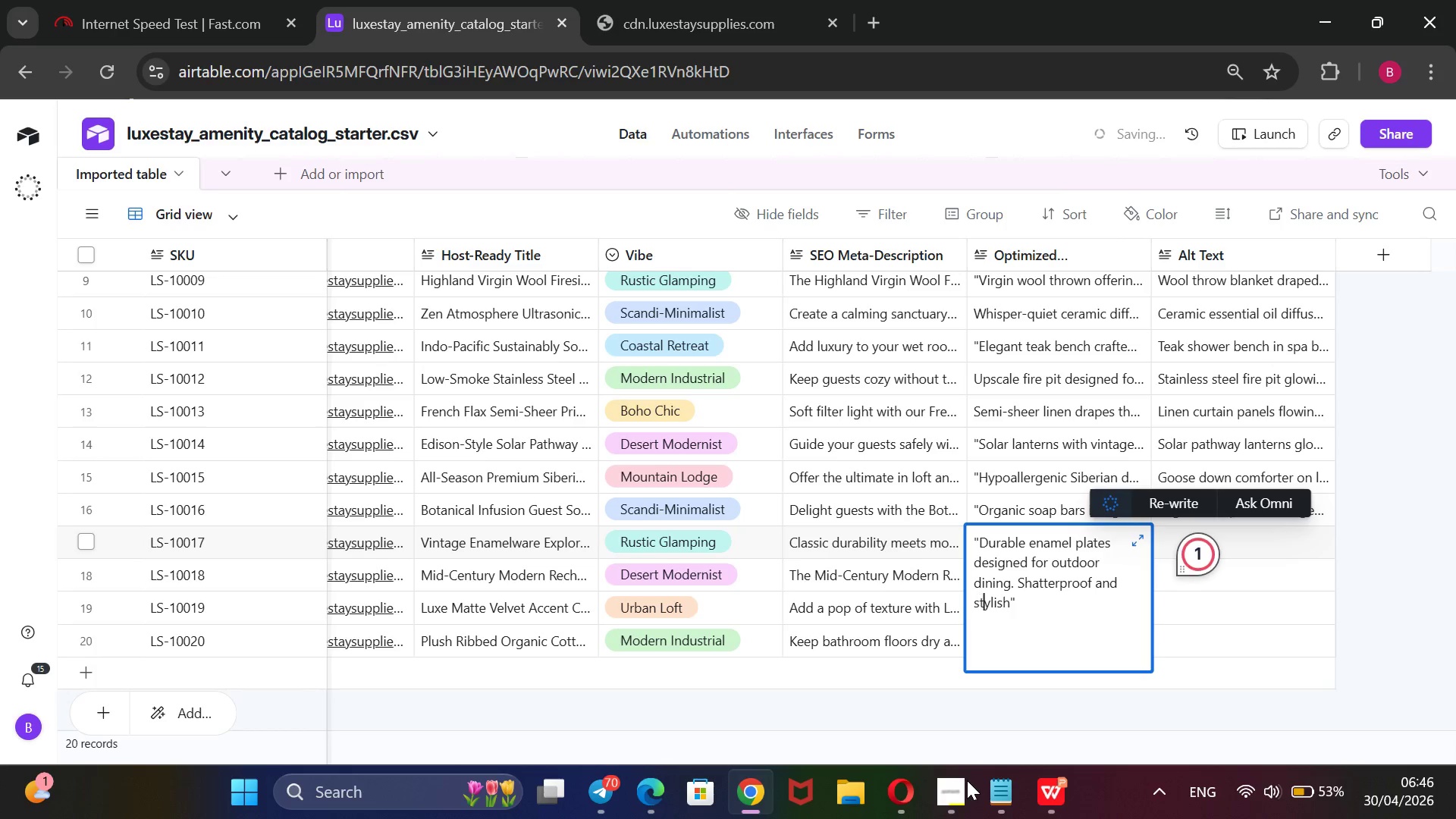 
key(ArrowRight)
 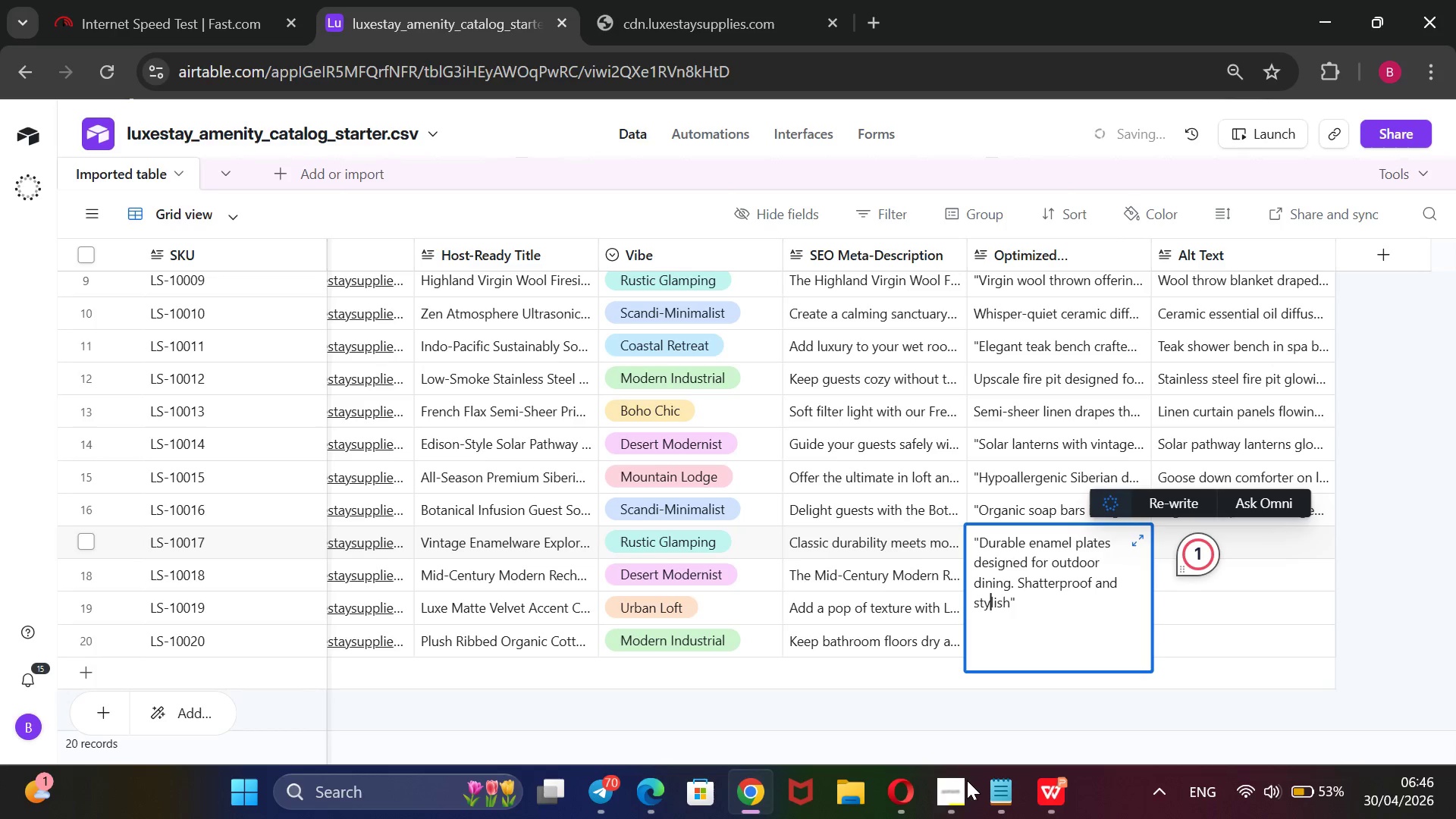 
key(ArrowRight)
 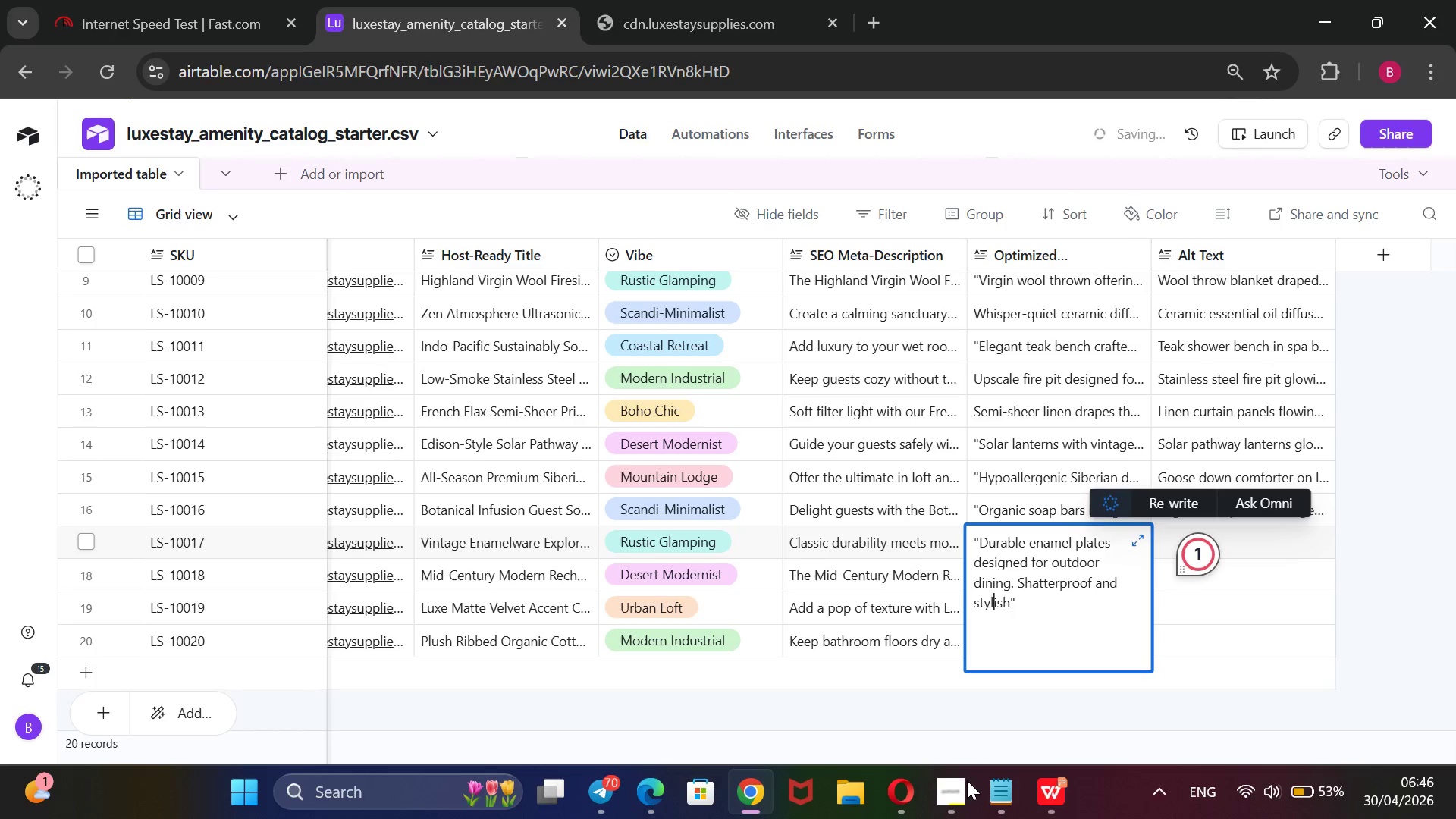 
key(ArrowRight)
 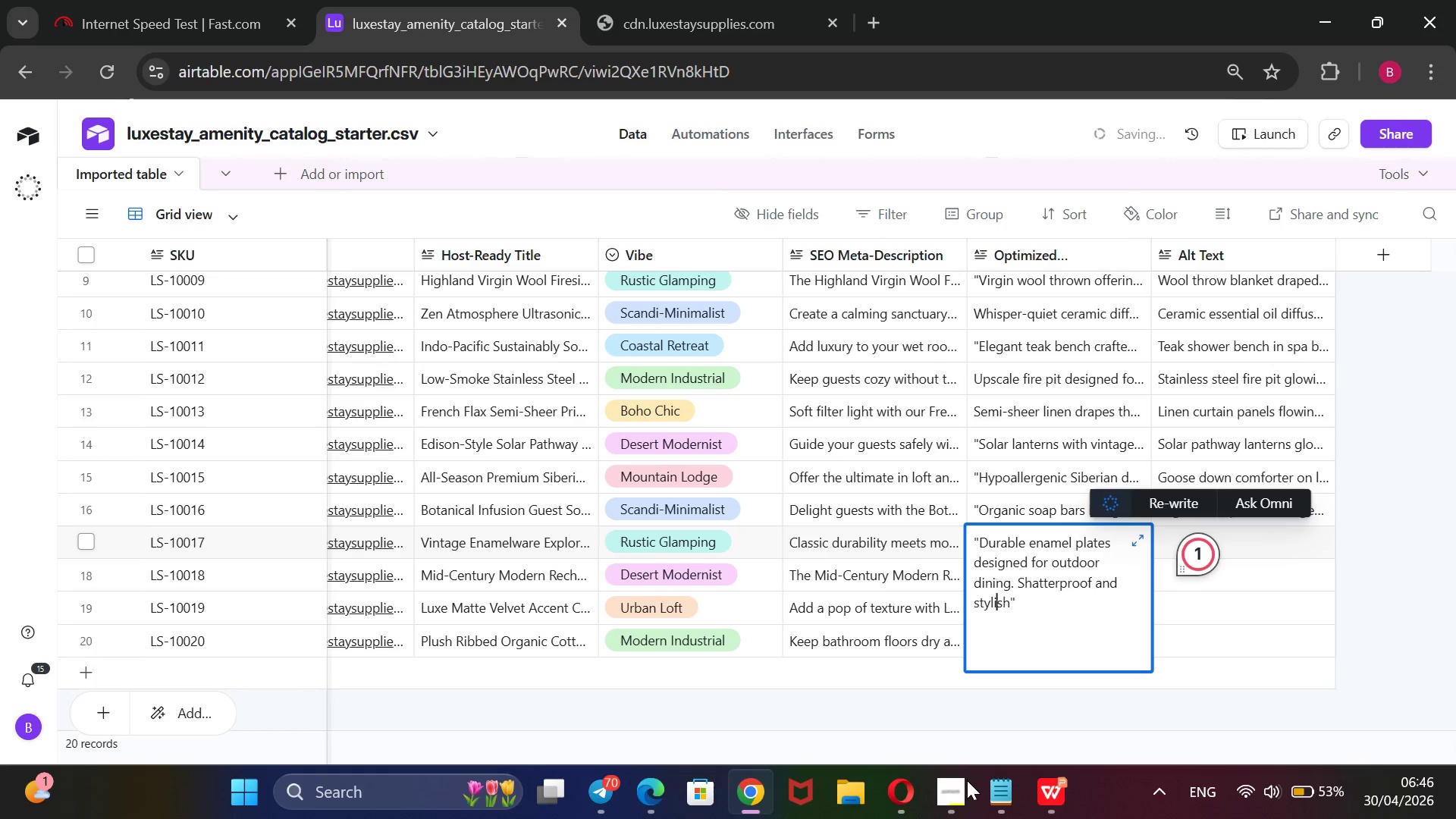 
key(ArrowRight)
 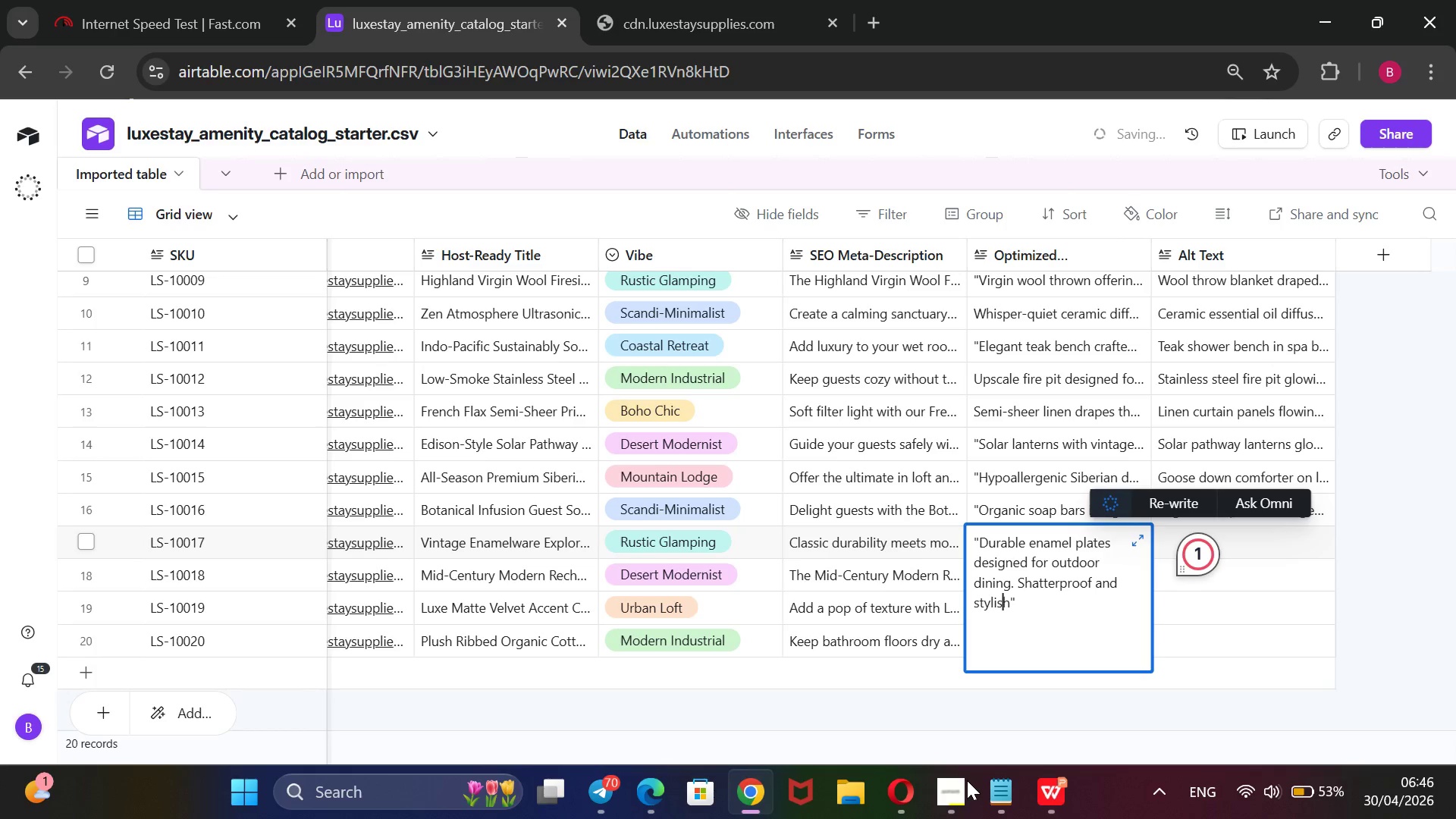 
key(ArrowRight)
 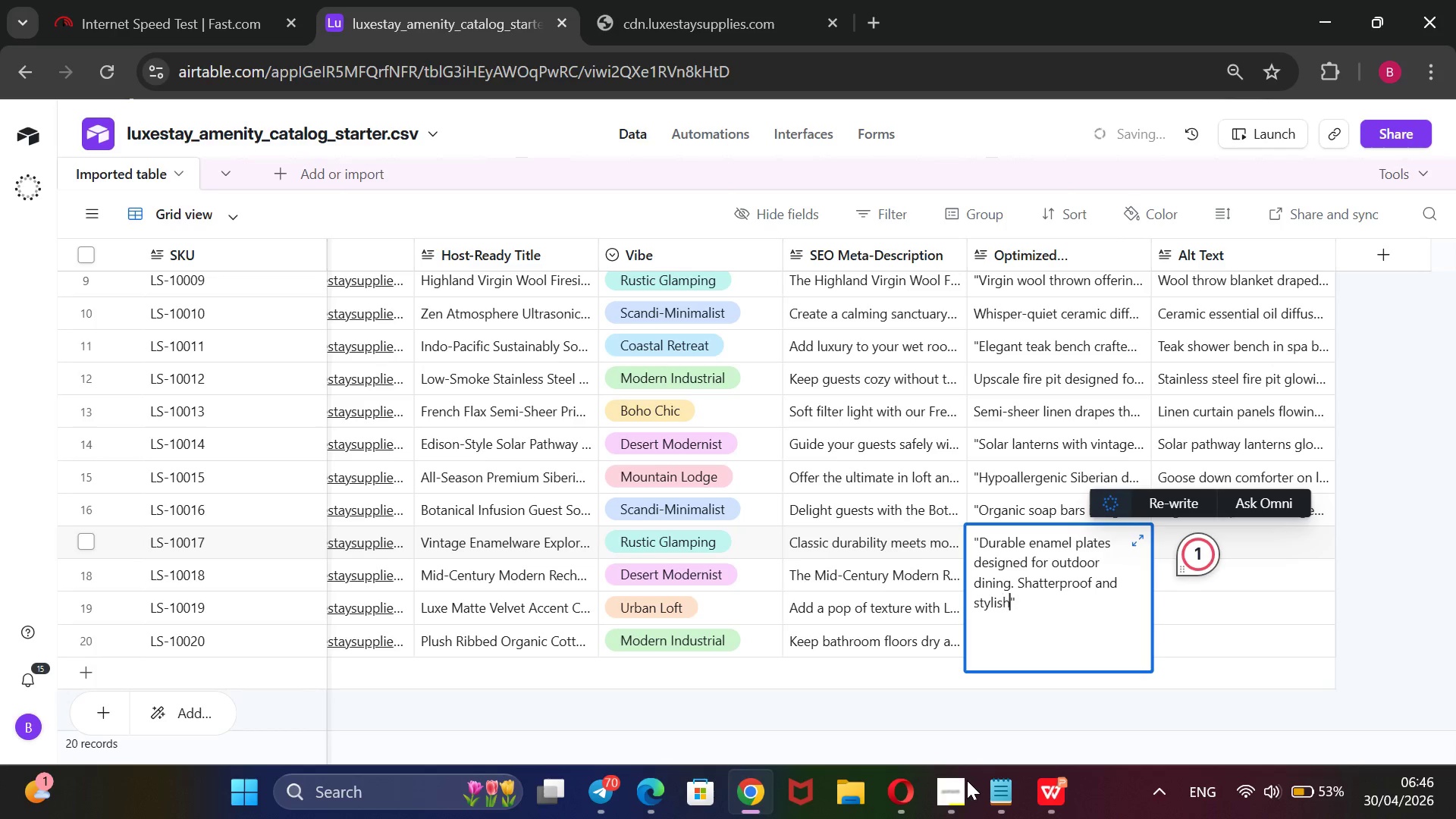 
key(ArrowRight)
 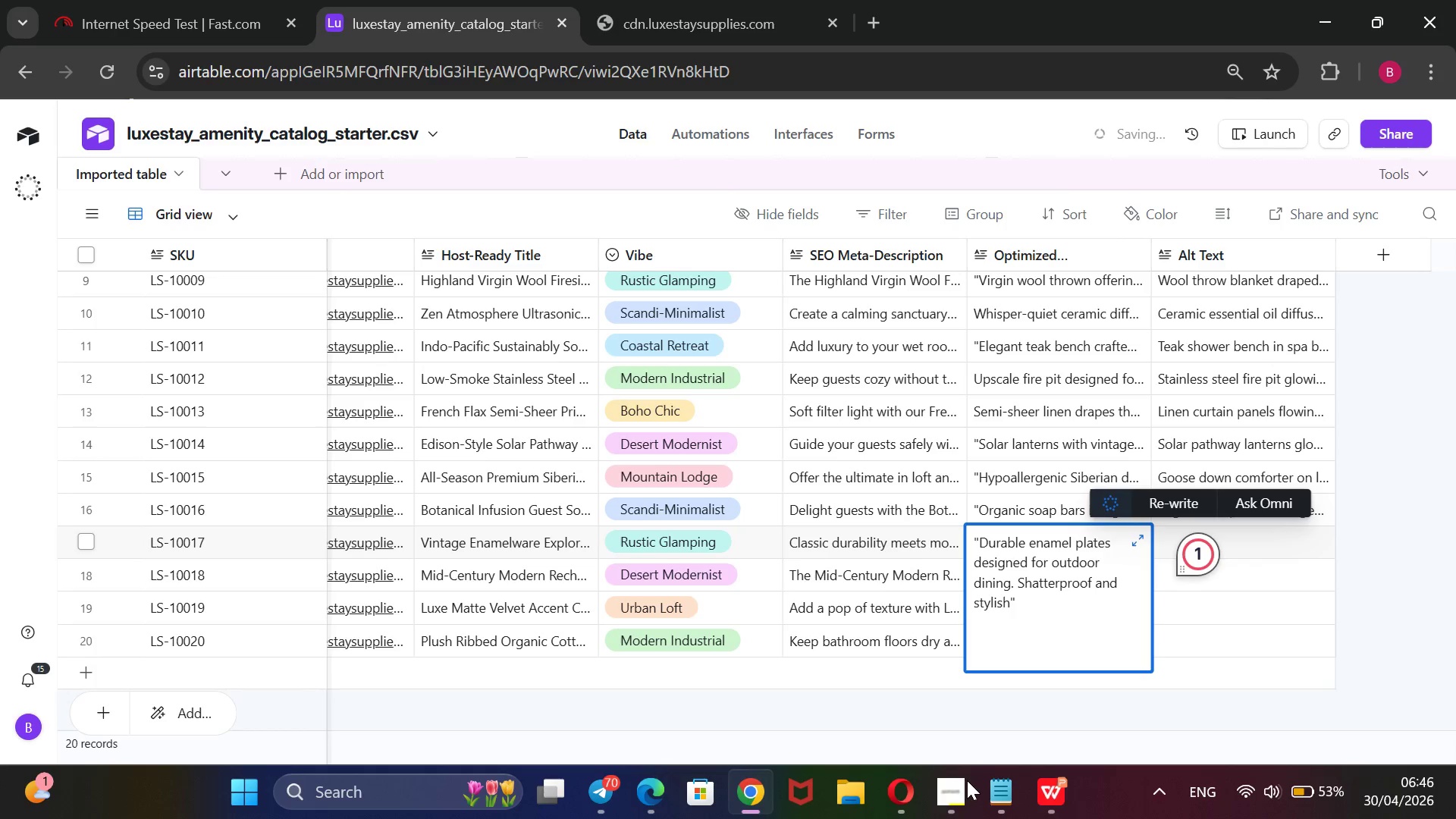 
type(, perfect for glamping kitchens.)
 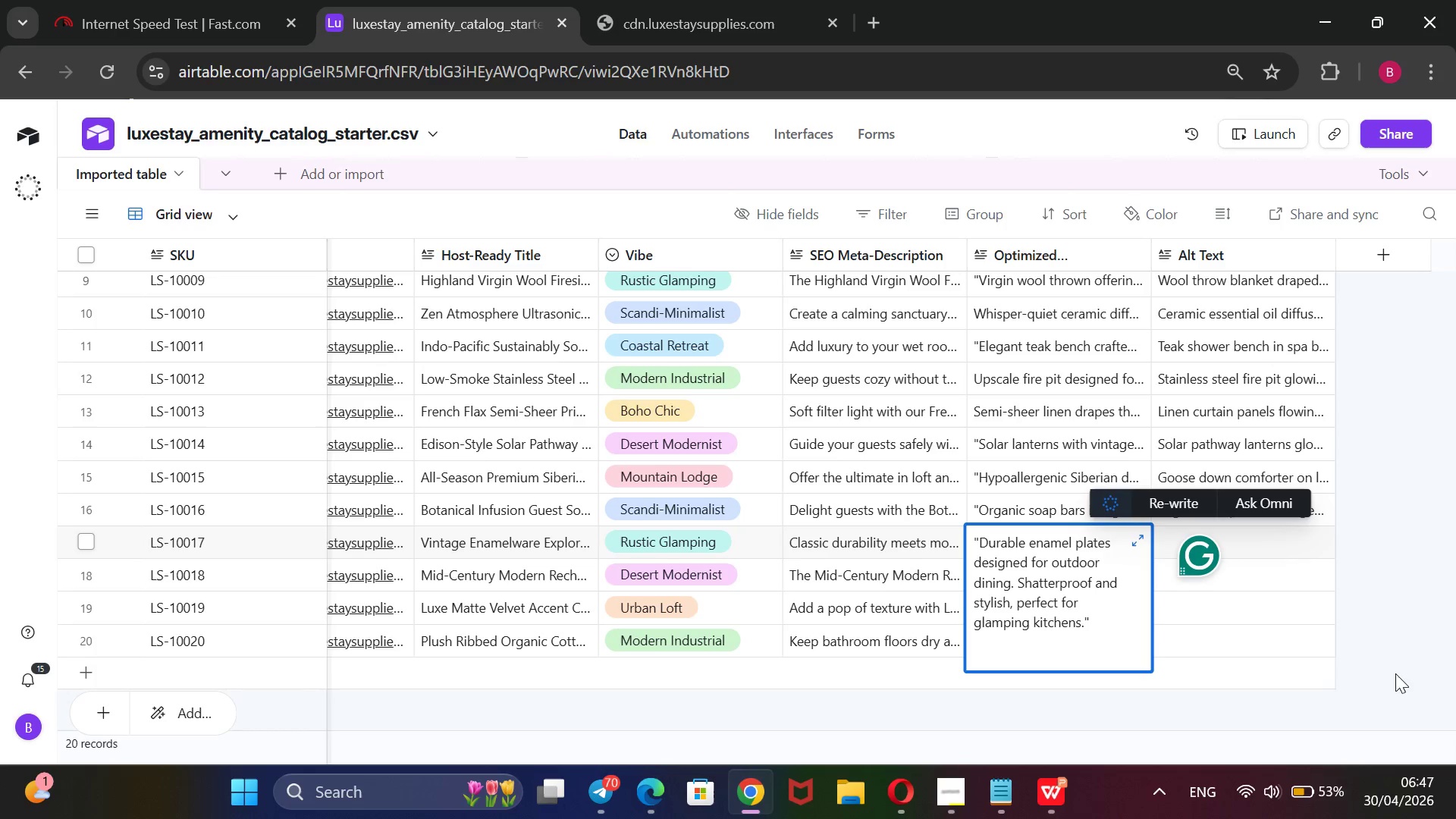 
wait(14.17)
 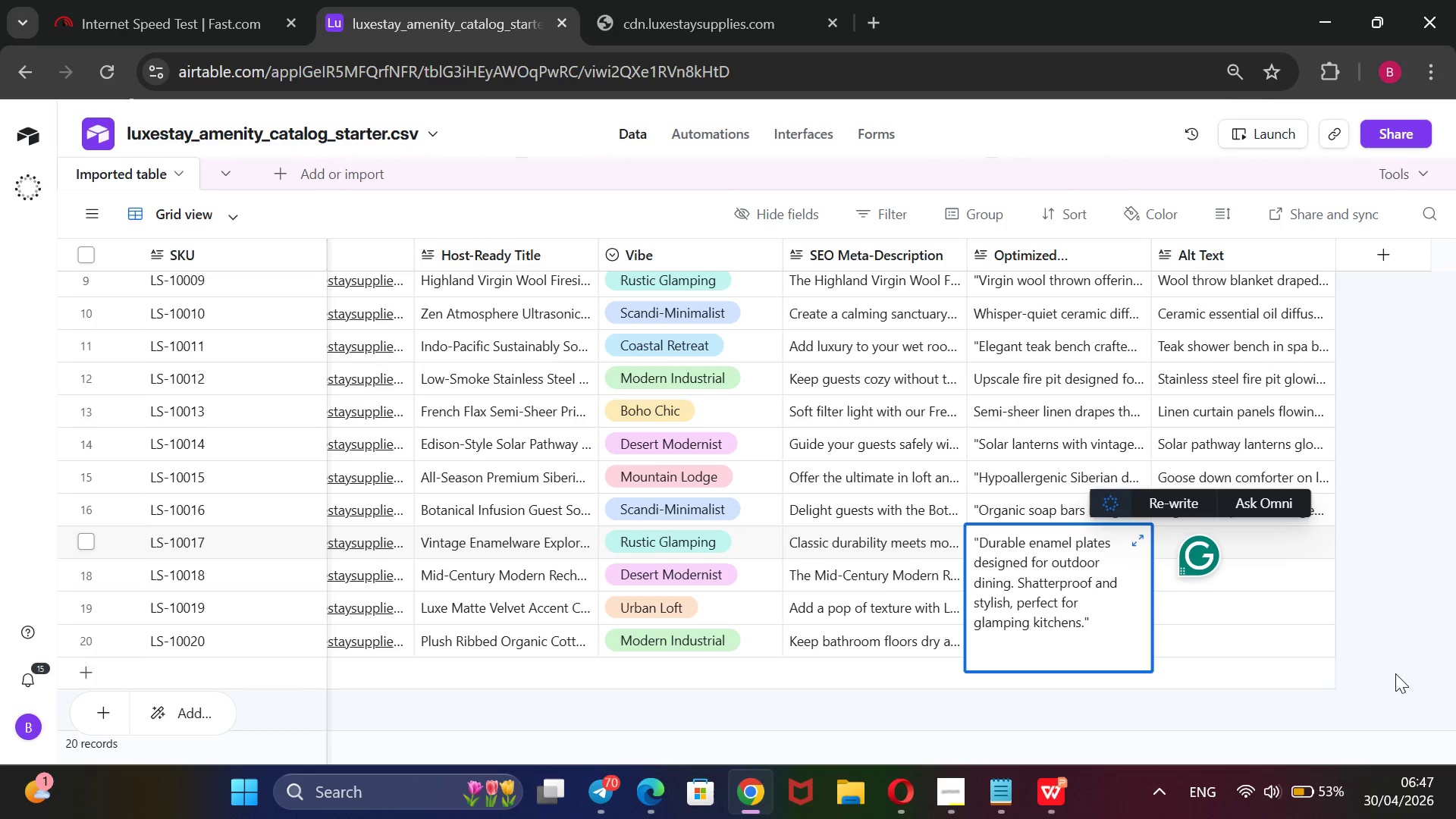 
type(Enamel camping plates stacked on rustic table)
 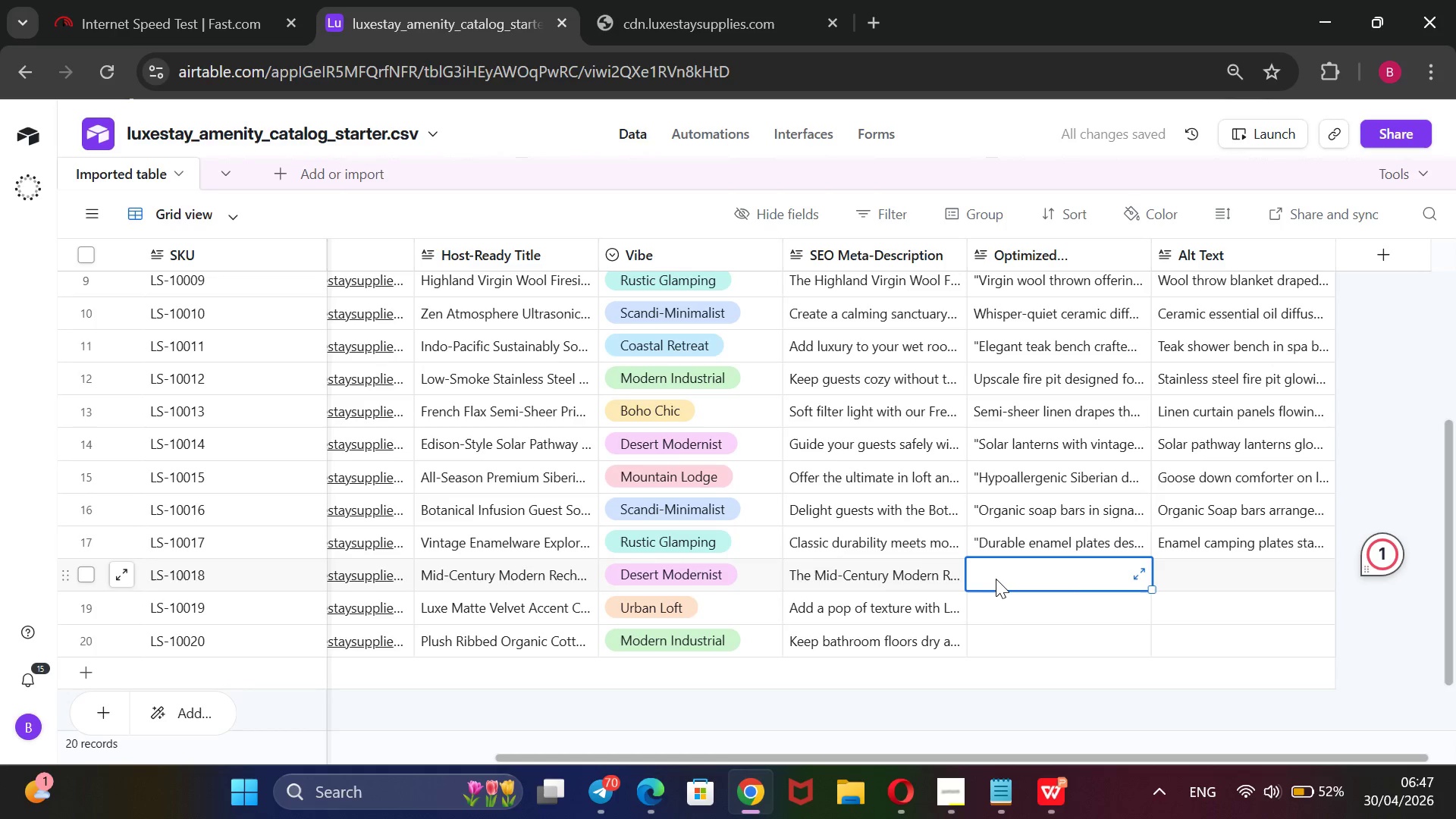 
wait(15.5)
 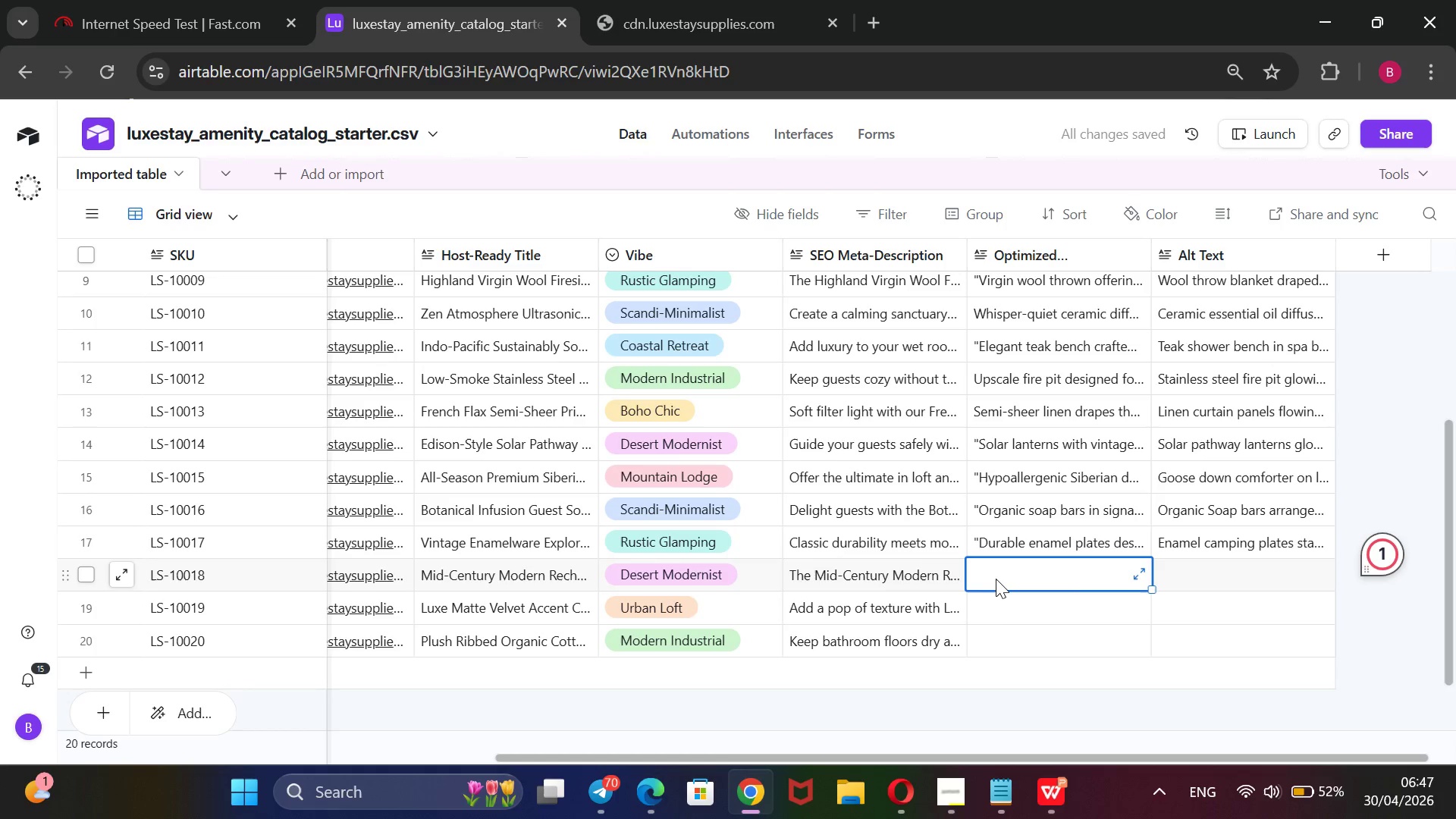 
type(Rechar)
 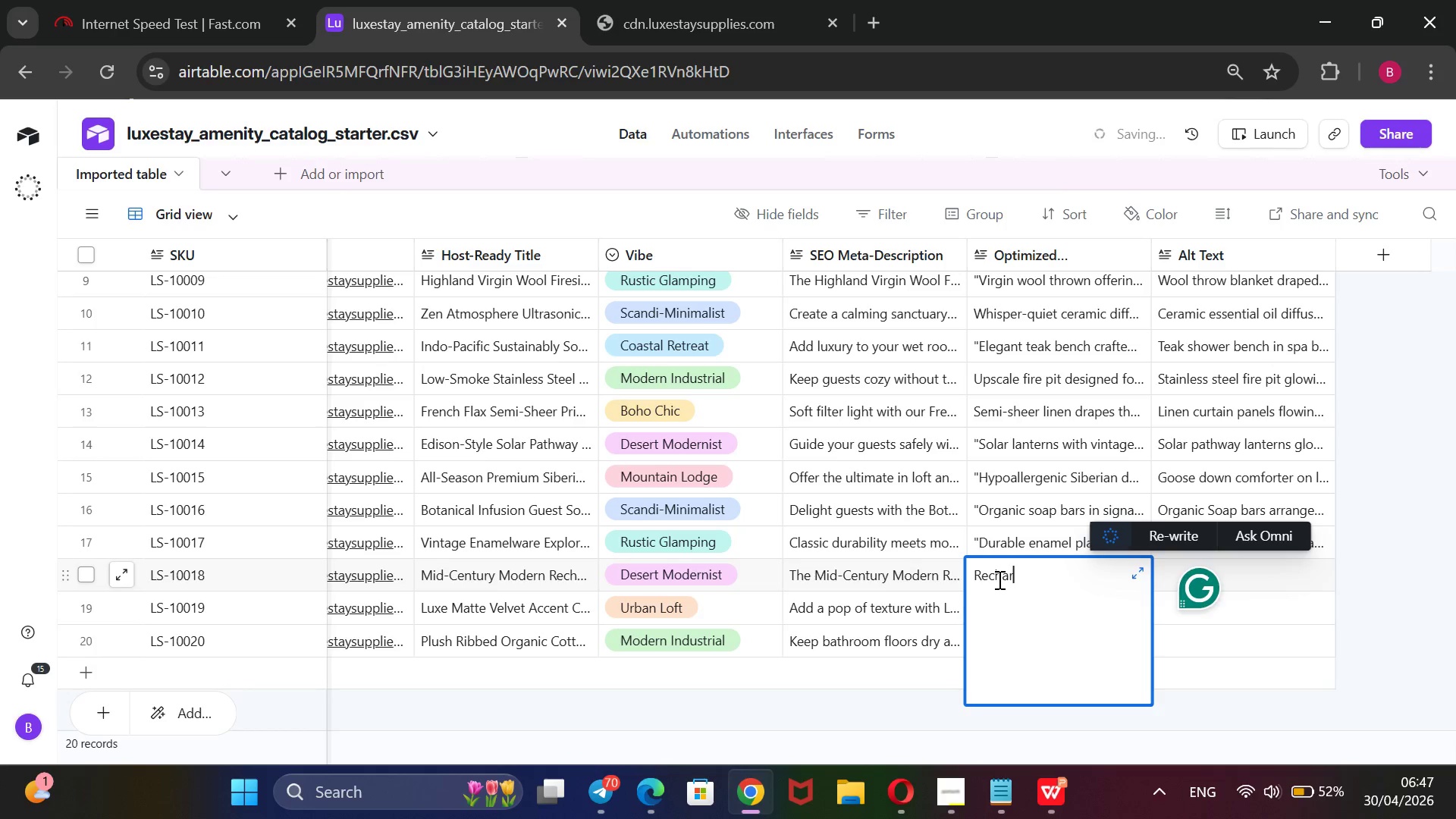 
type(geable lantern with adjustable glow)
 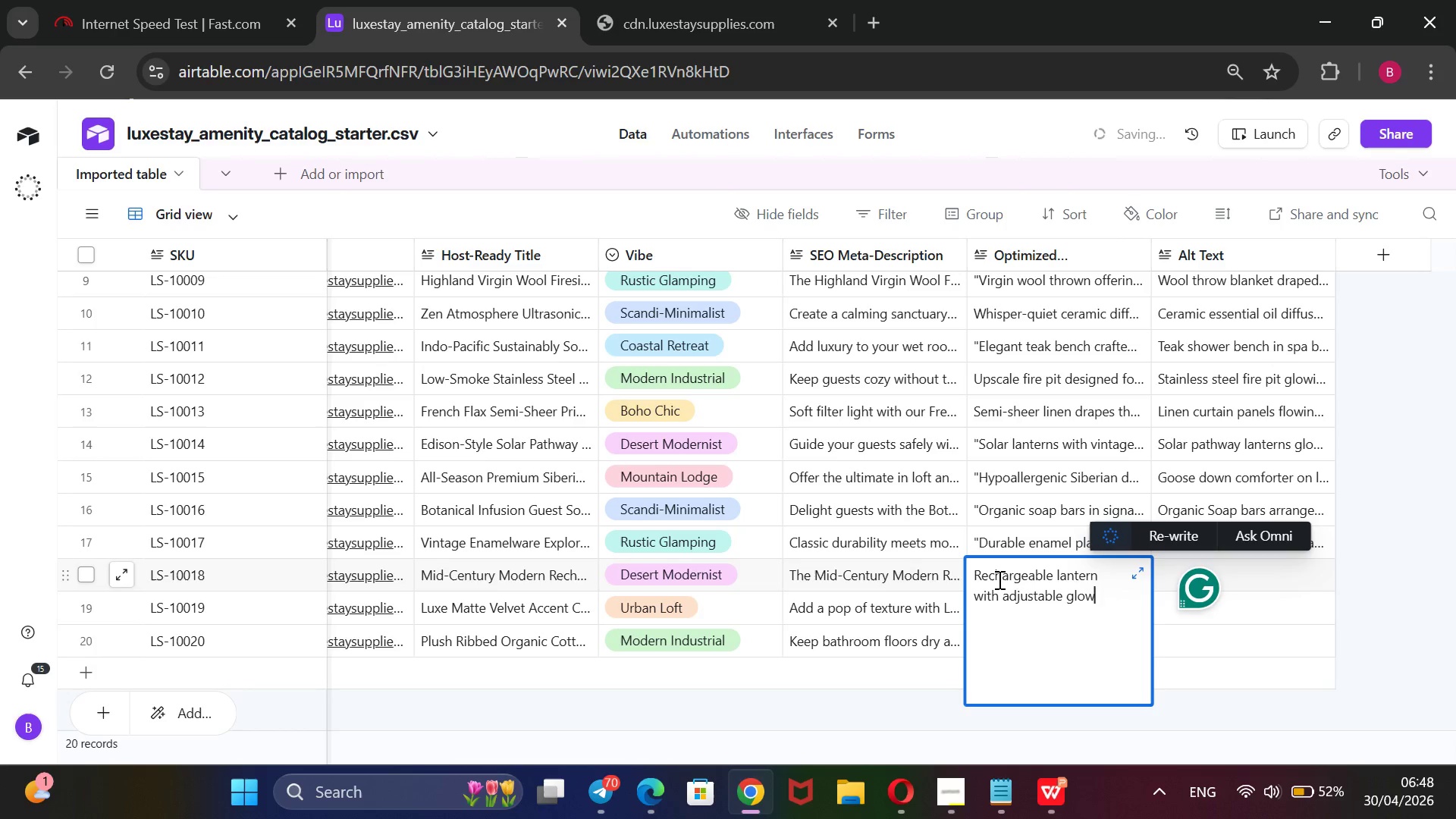 
hold_key(key=ArrowUp, duration=1.05)
 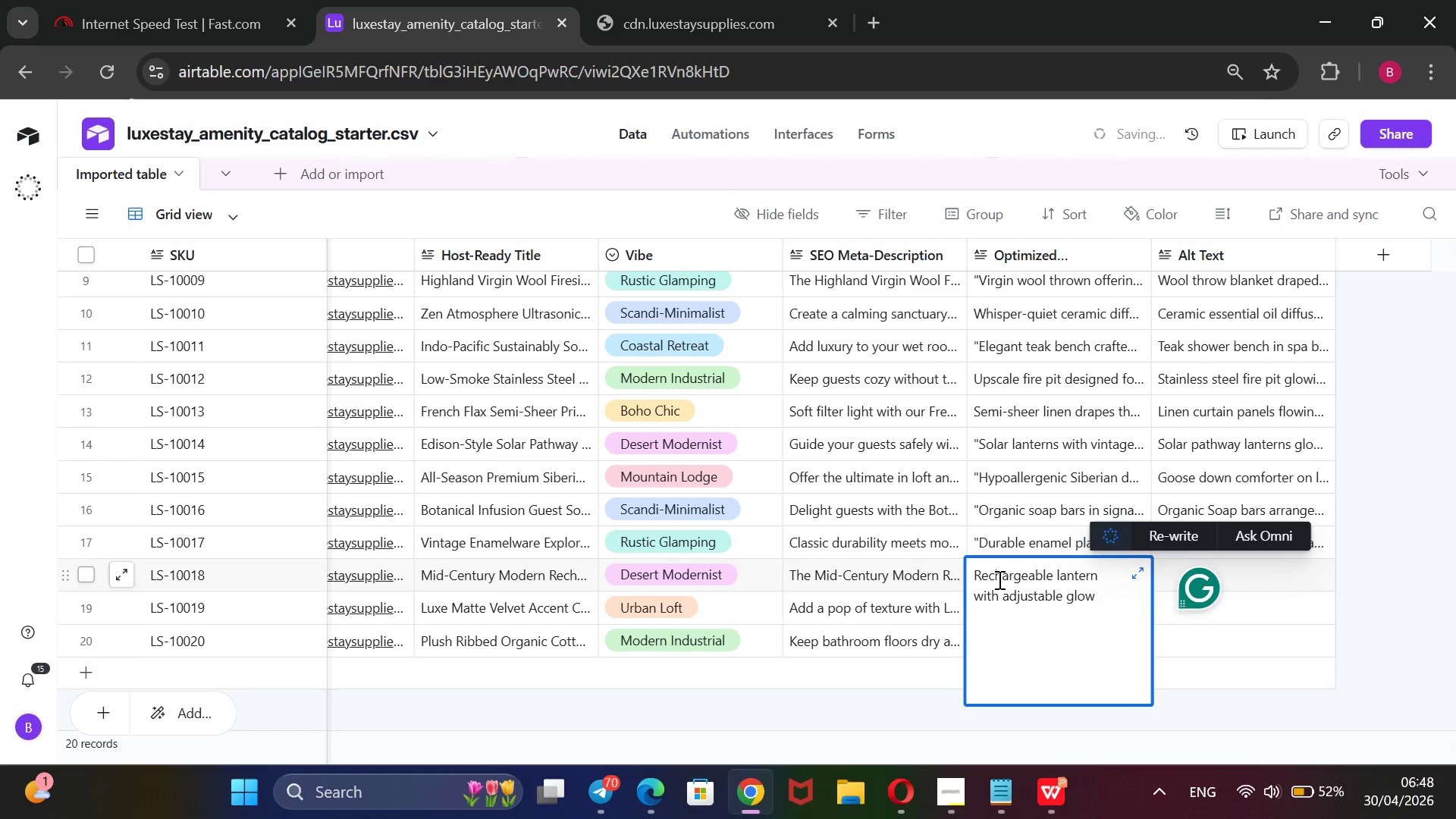 
key(Shift+2)
 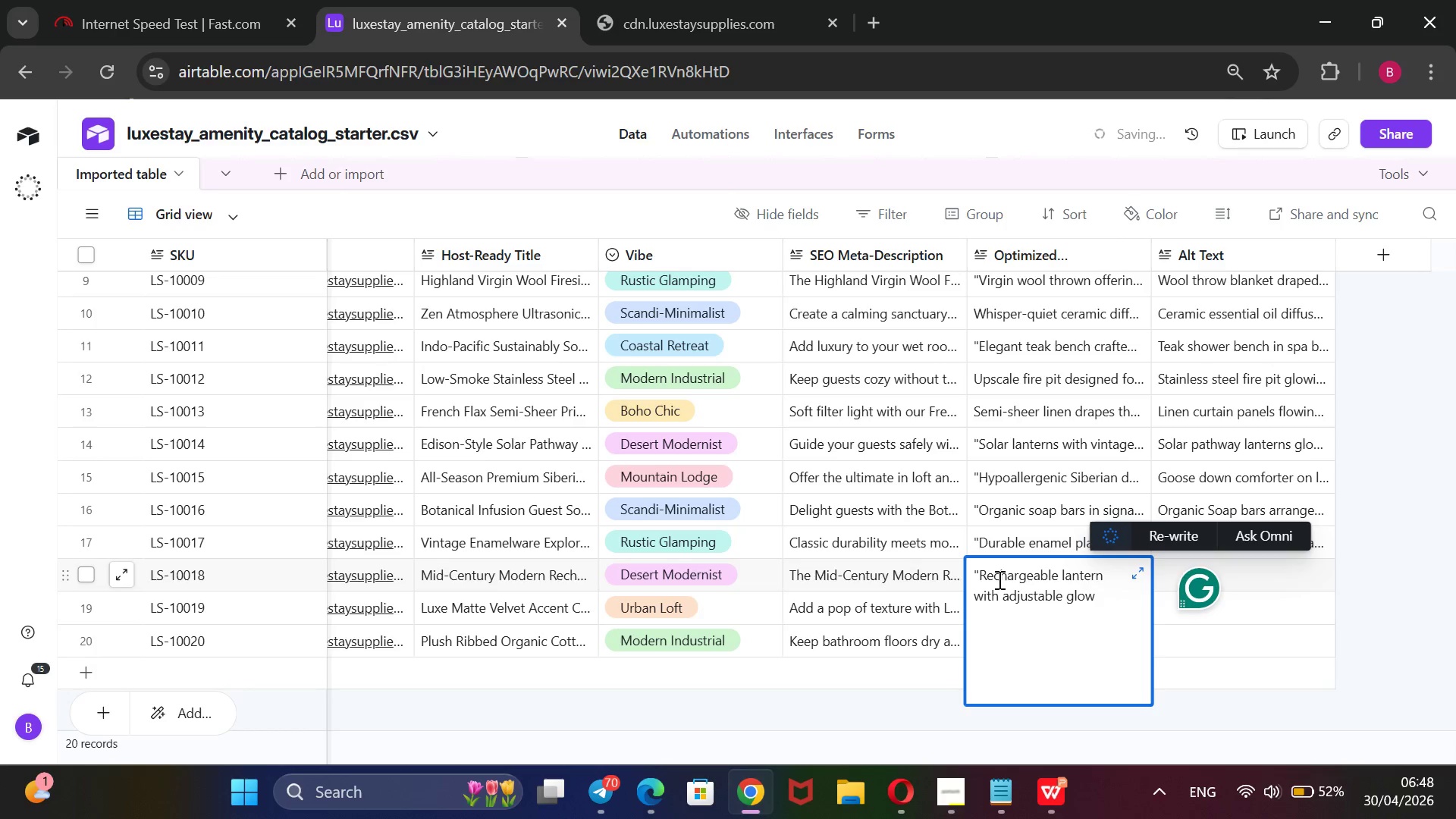 
hold_key(key=ArrowRight, duration=1.09)
 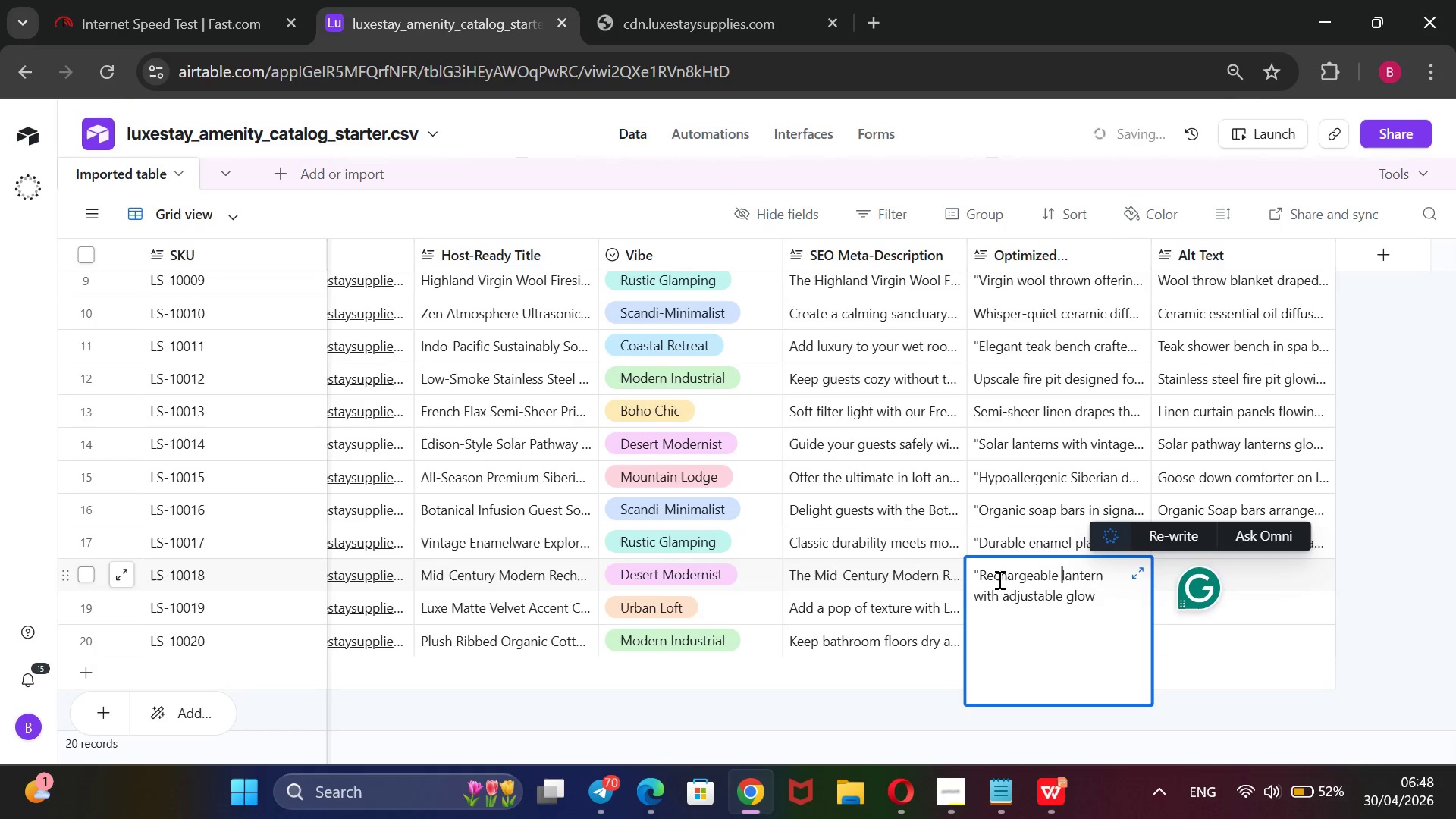 
key(ArrowDown)
 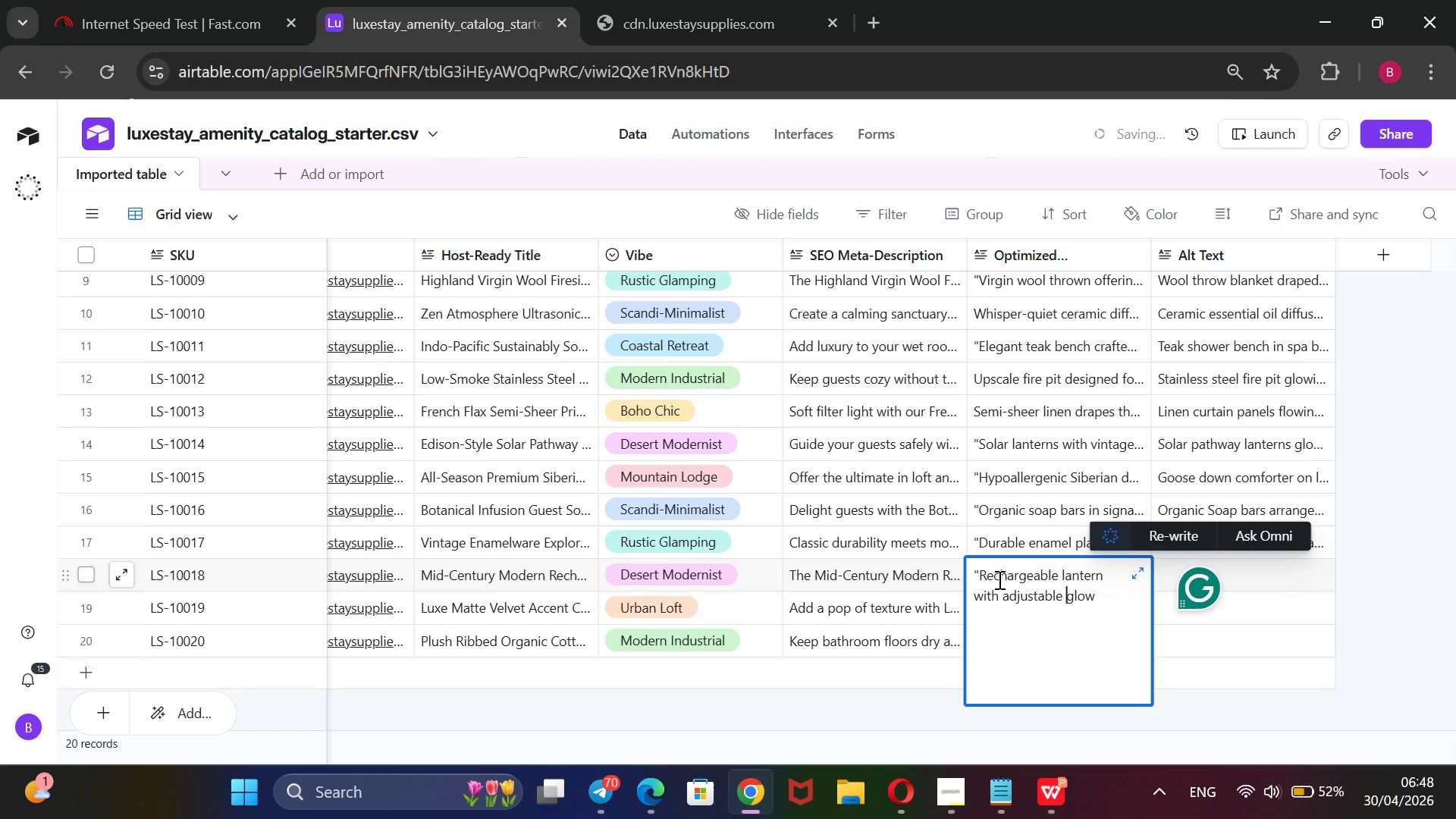 
hold_key(key=ArrowRight, duration=0.75)
 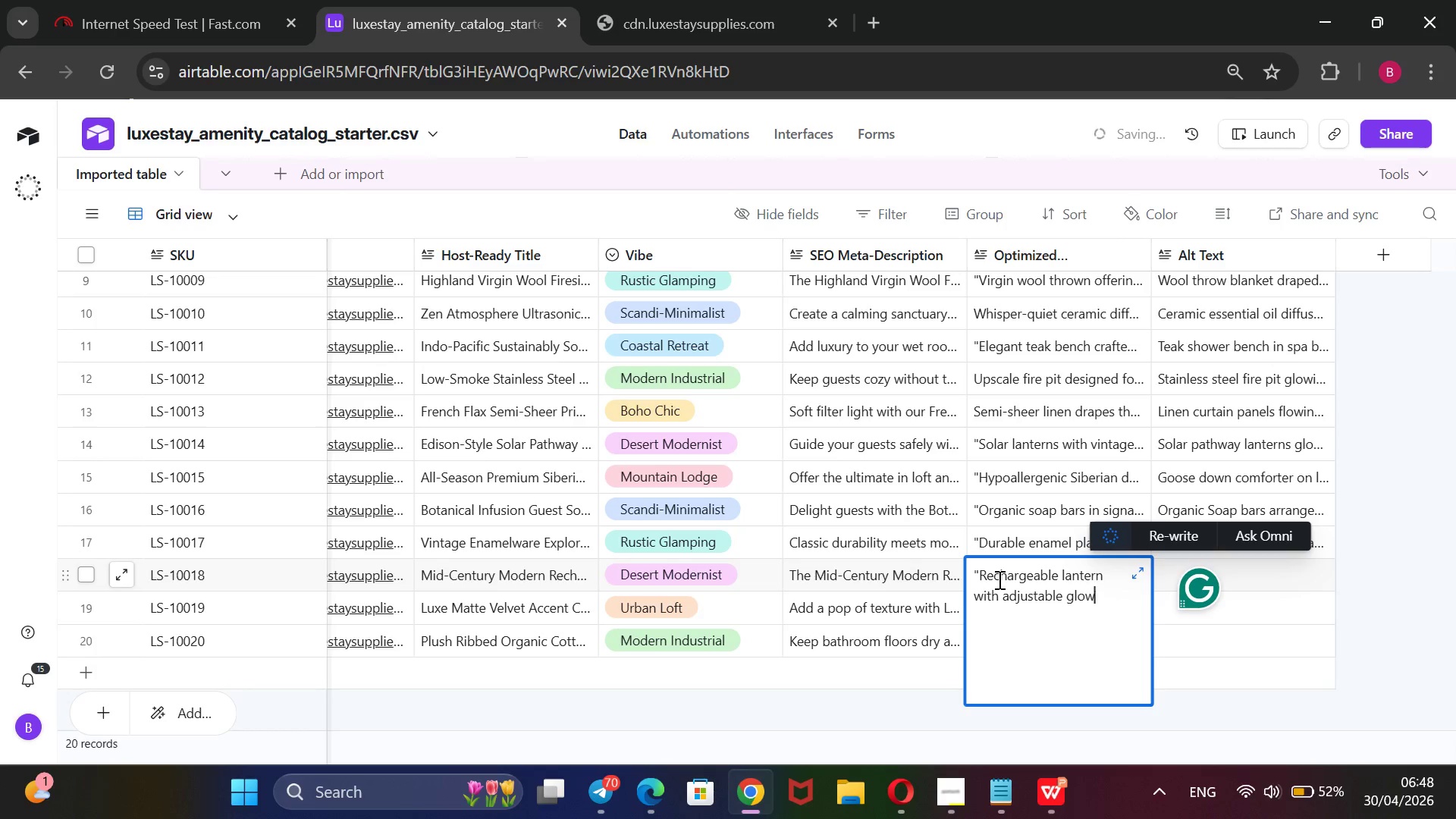 
key(ArrowRight)
 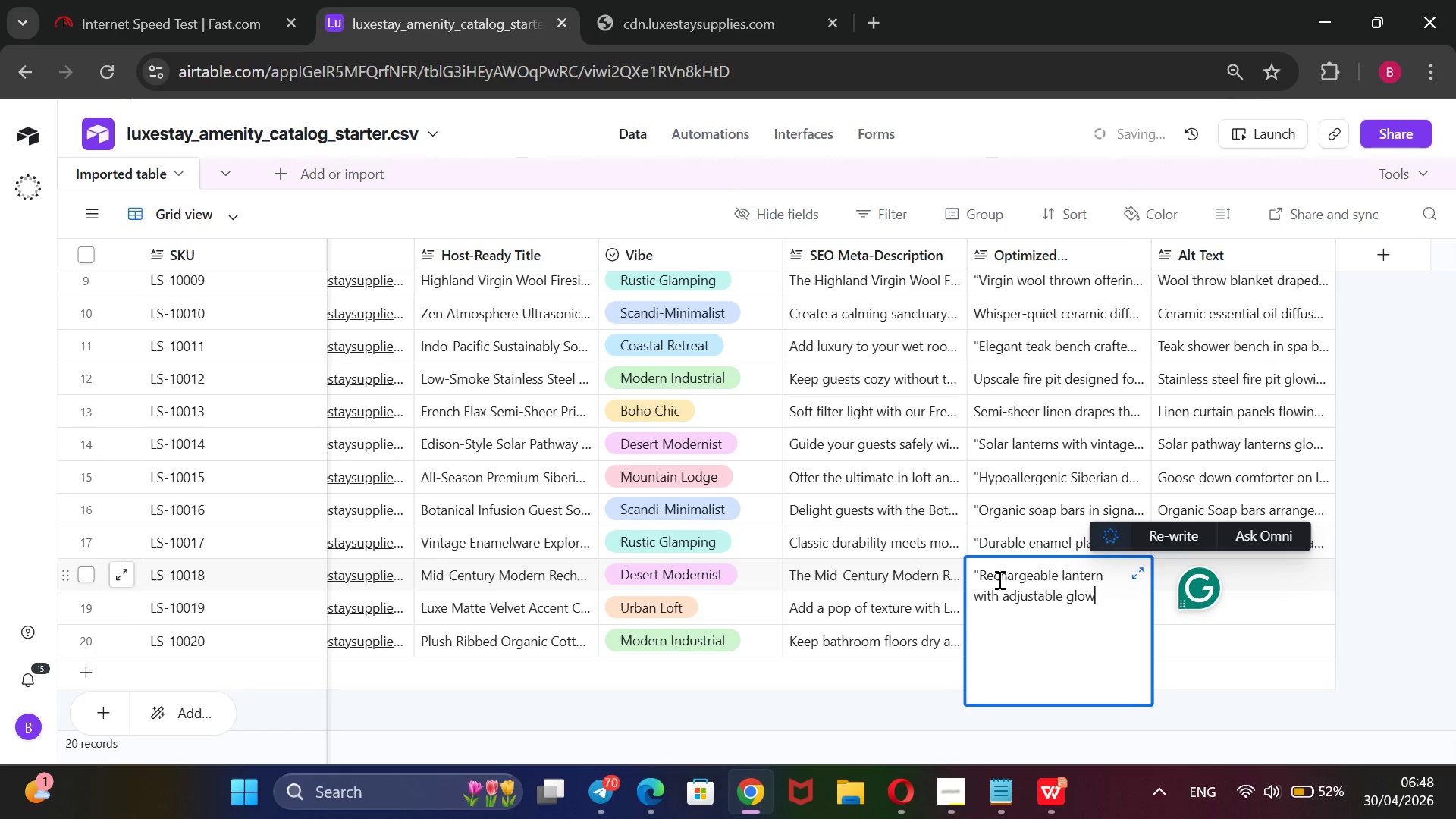 
key(ArrowRight)
 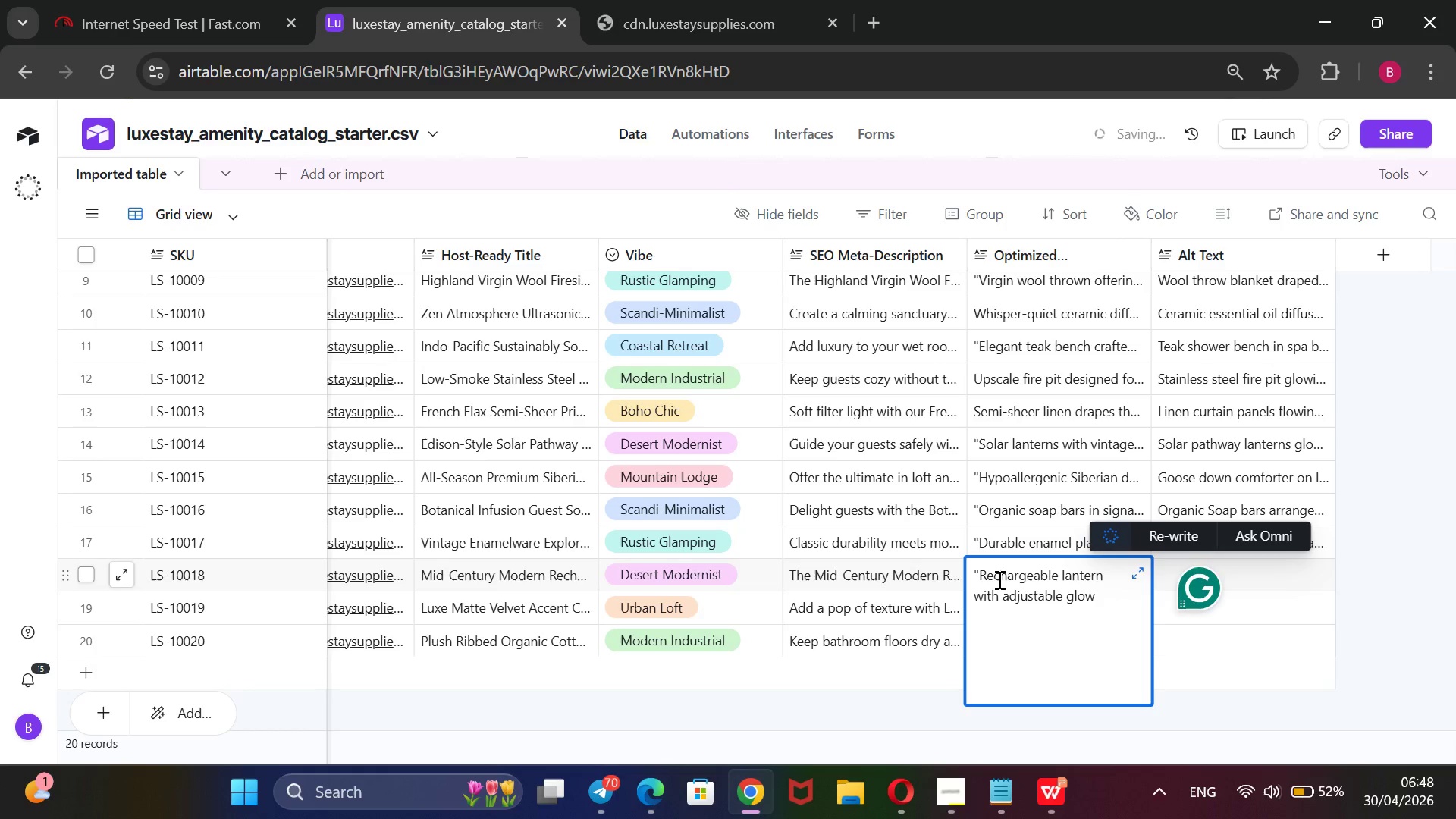 
key(Shift+2)
 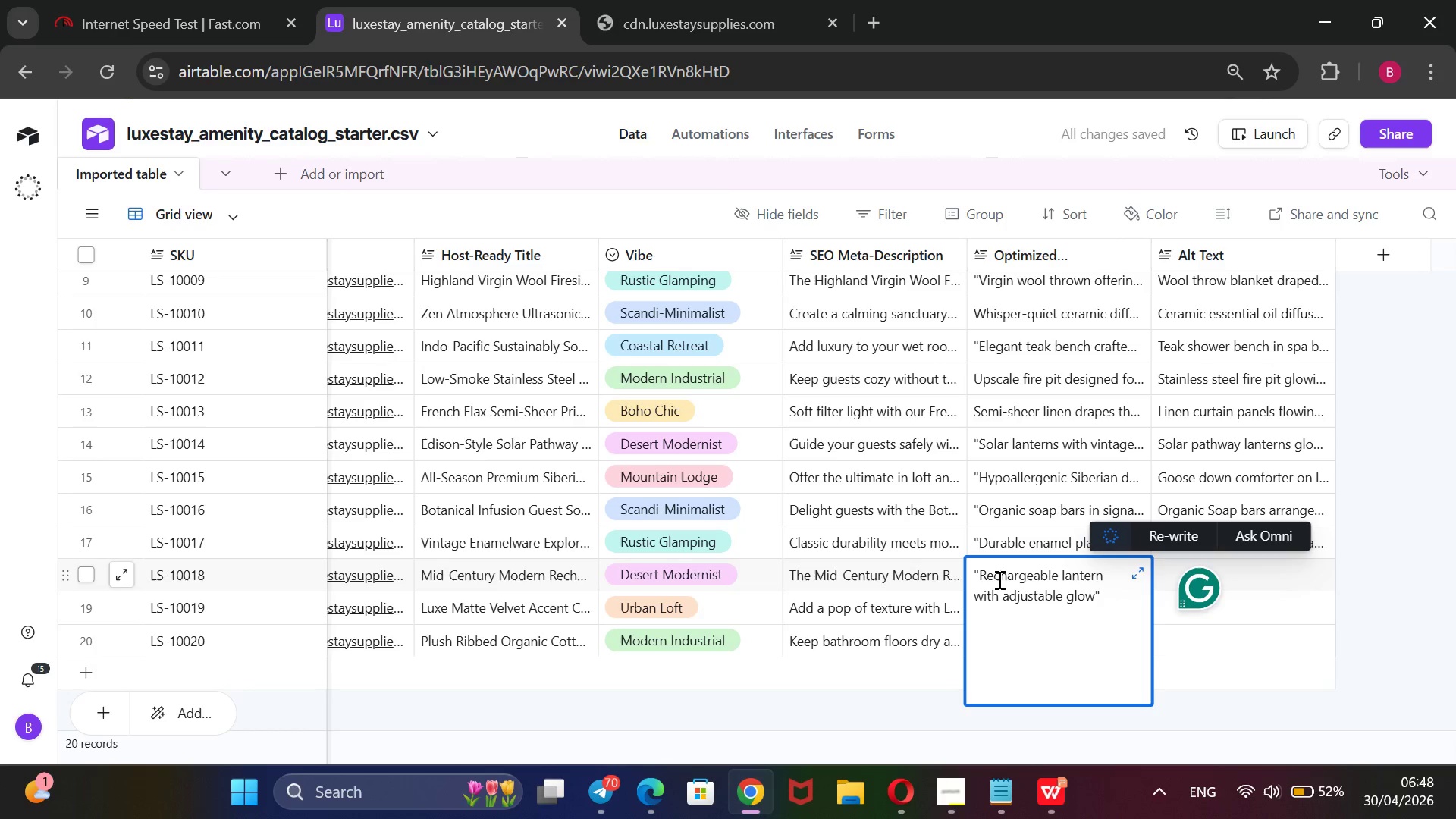 
key(ArrowLeft)
 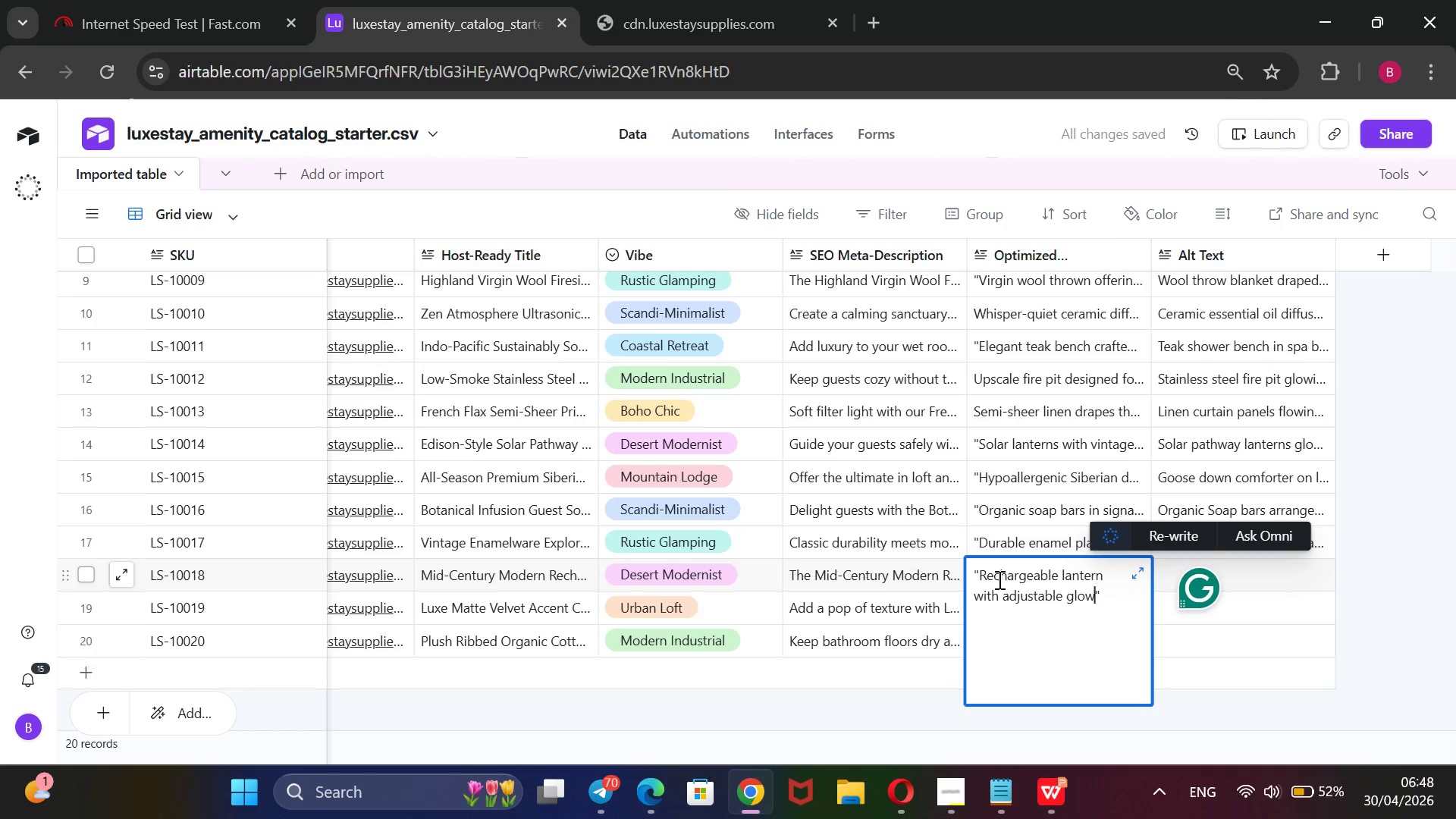 
type(, ideal for boutique tents or patio tables. ty)
key(Backspace)
key(Backspace)
type(Stylish mid-century design)
 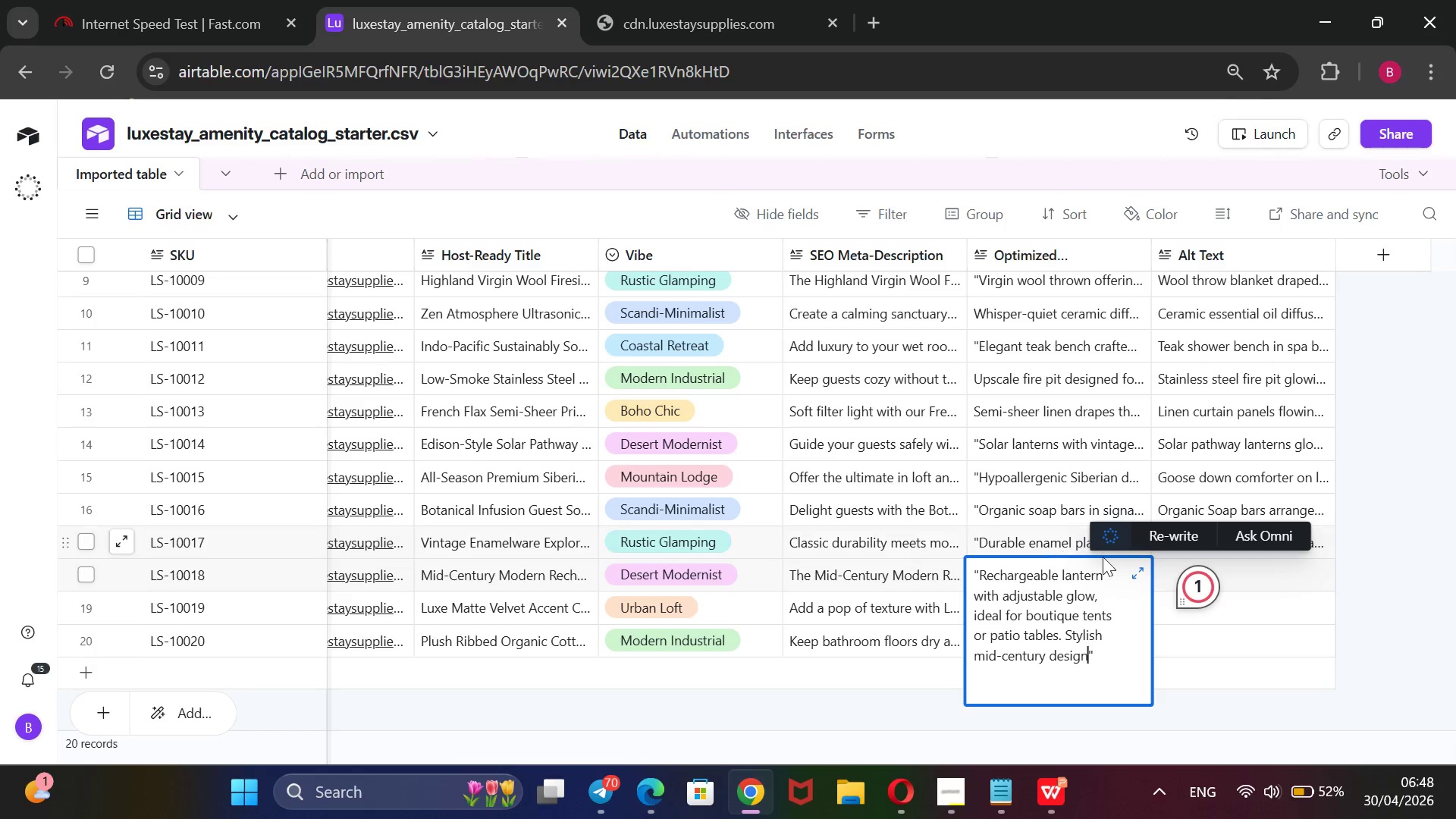 
left_click([1250, 571])
 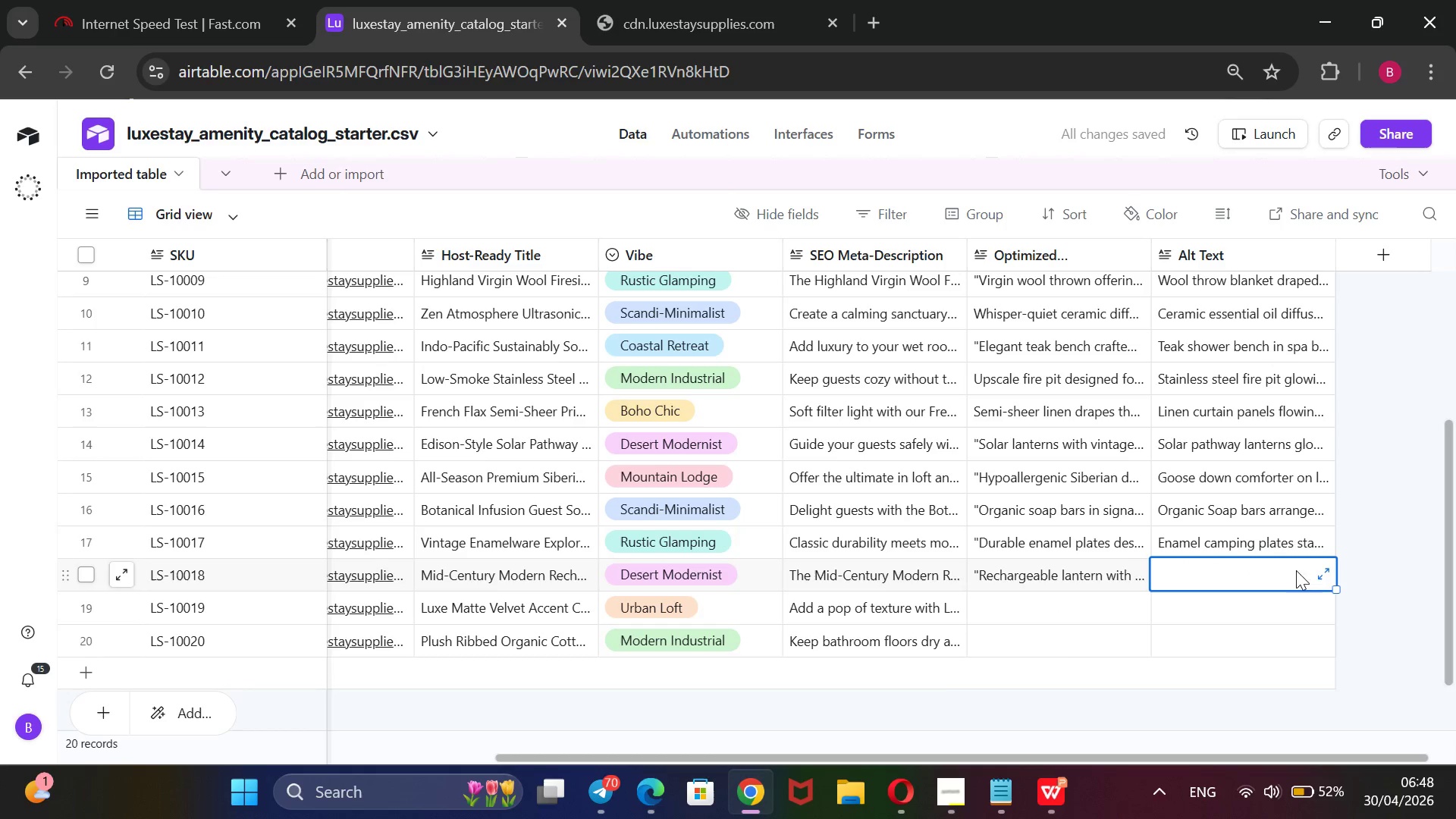 
wait(5.38)
 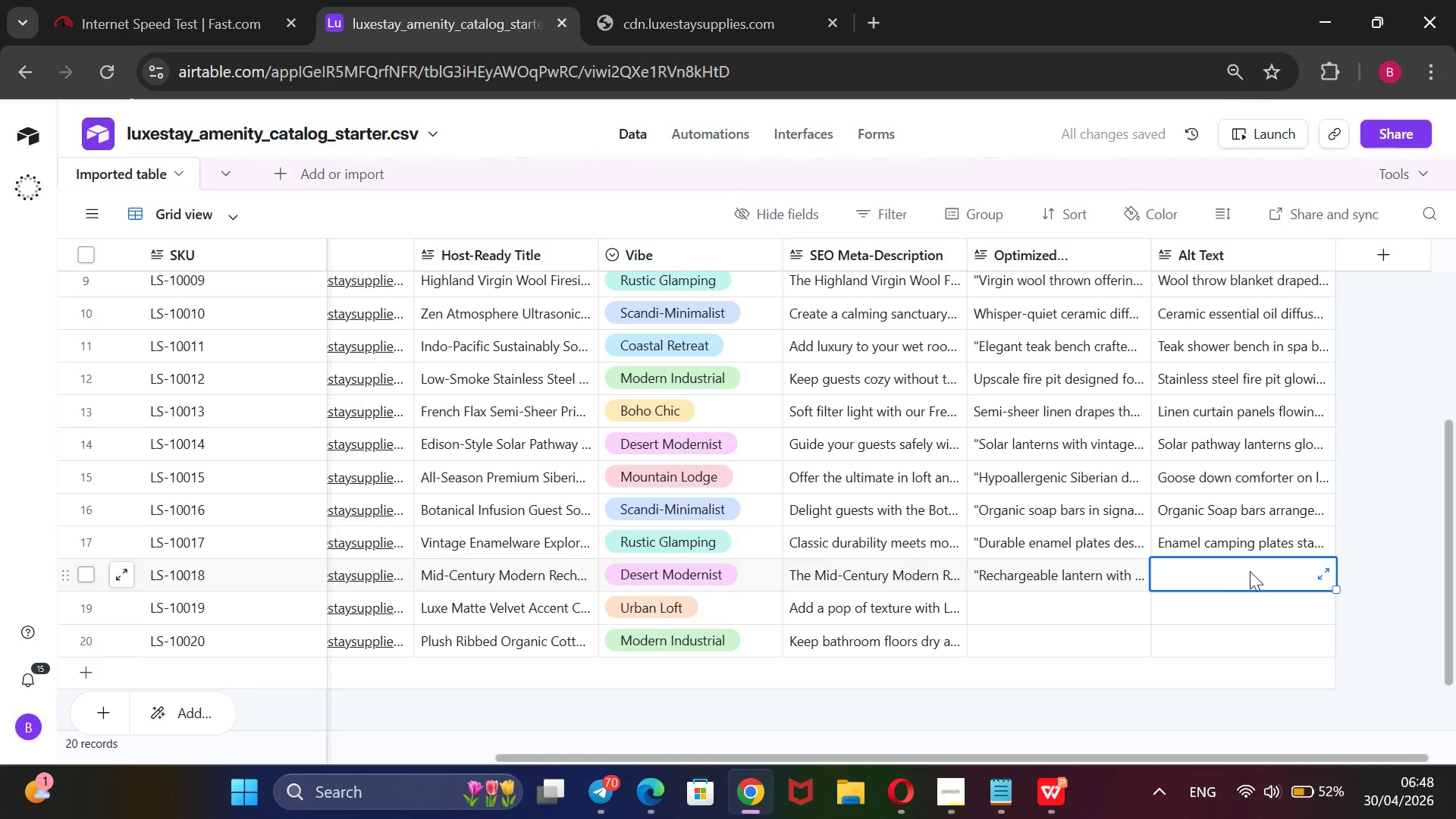 
left_click([949, 805])